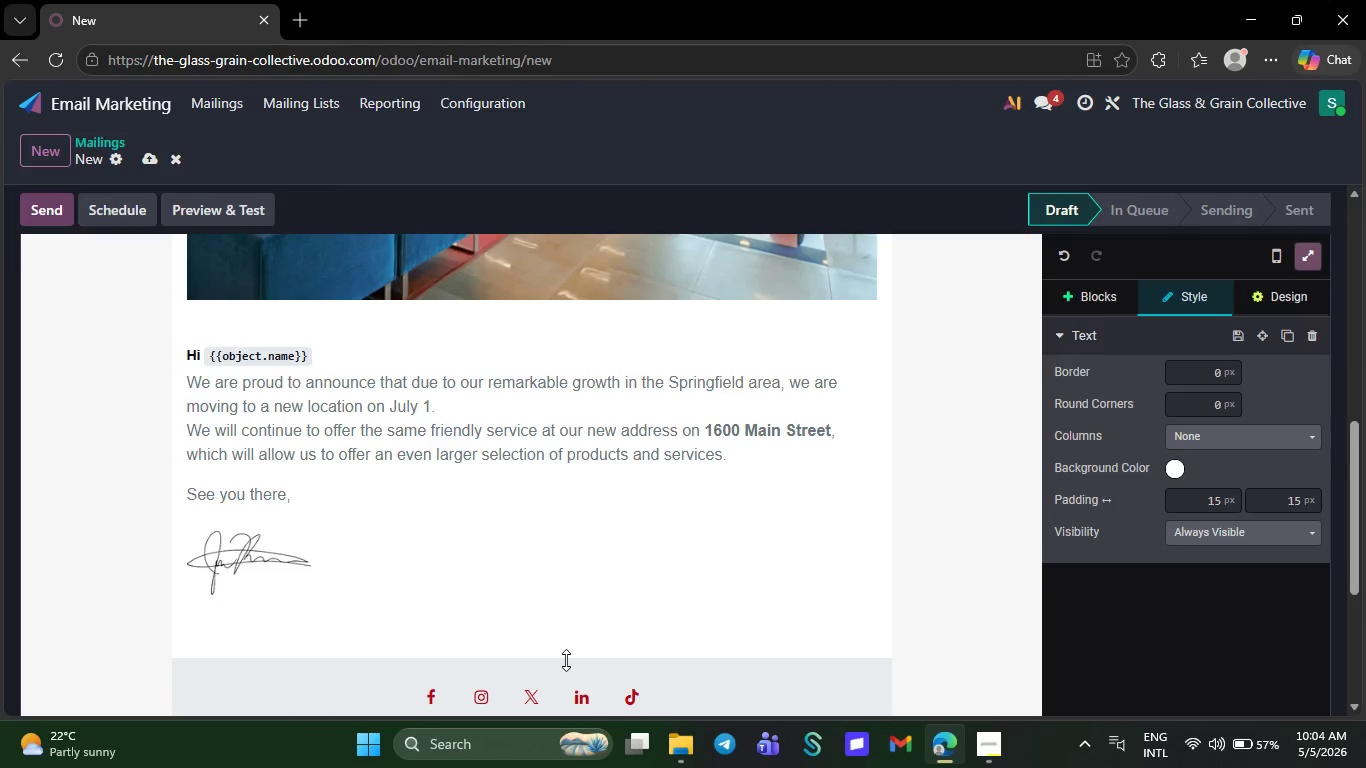 
key(Backspace)
 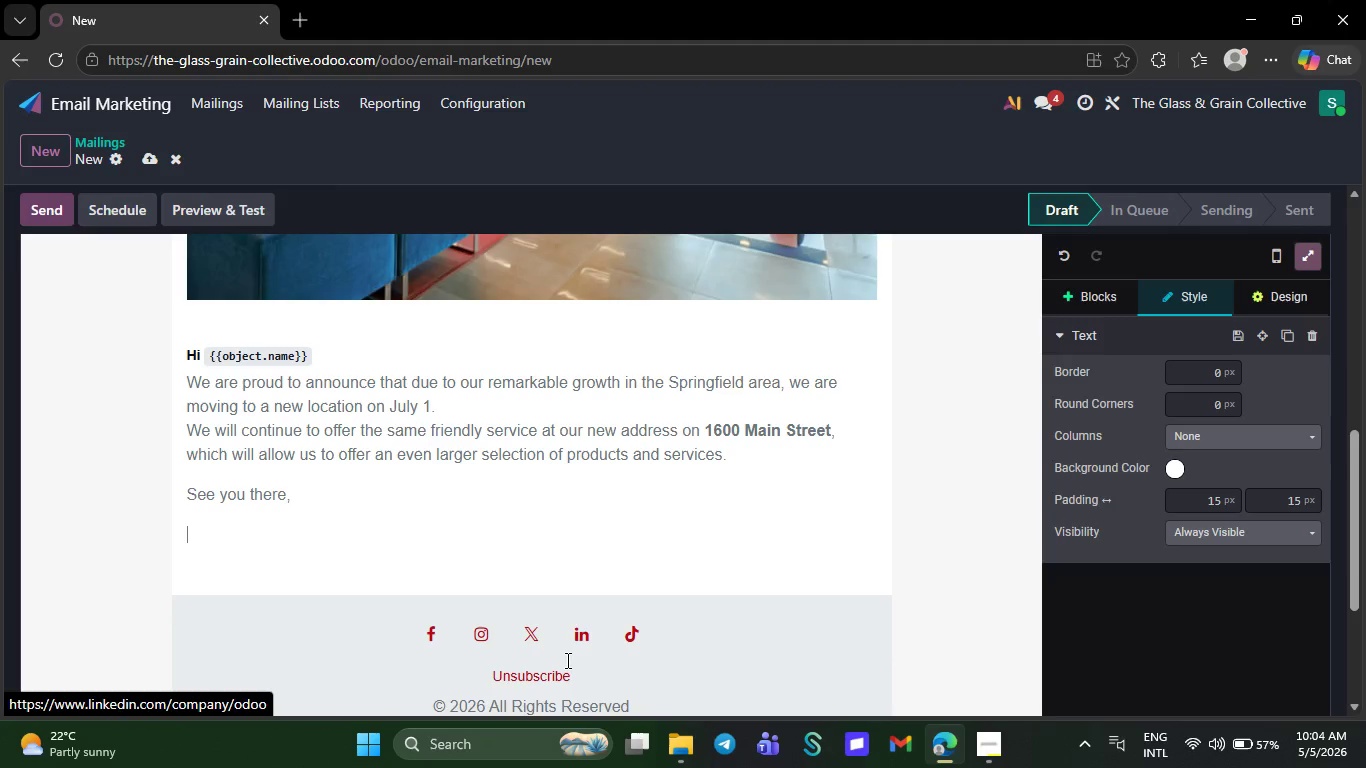 
key(Backspace)
 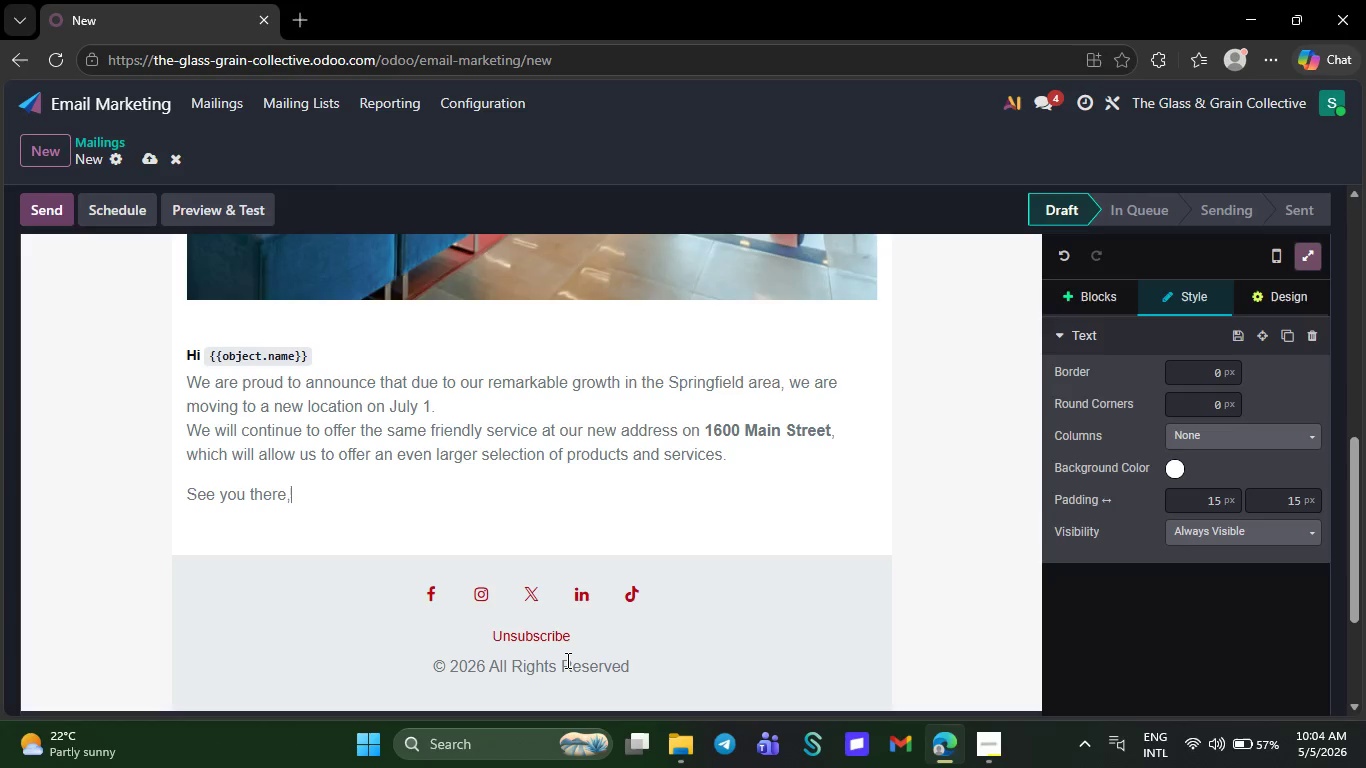 
key(Backspace)
 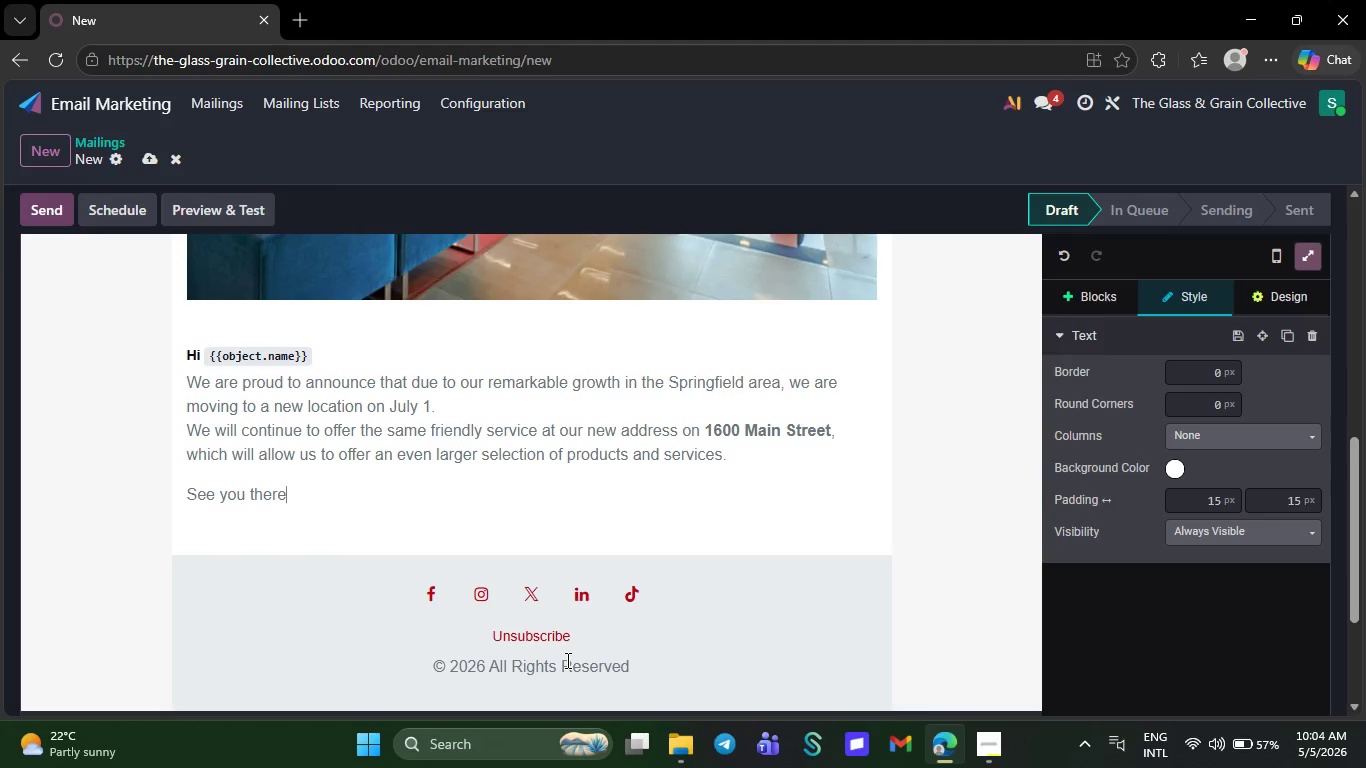 
key(Backspace)
 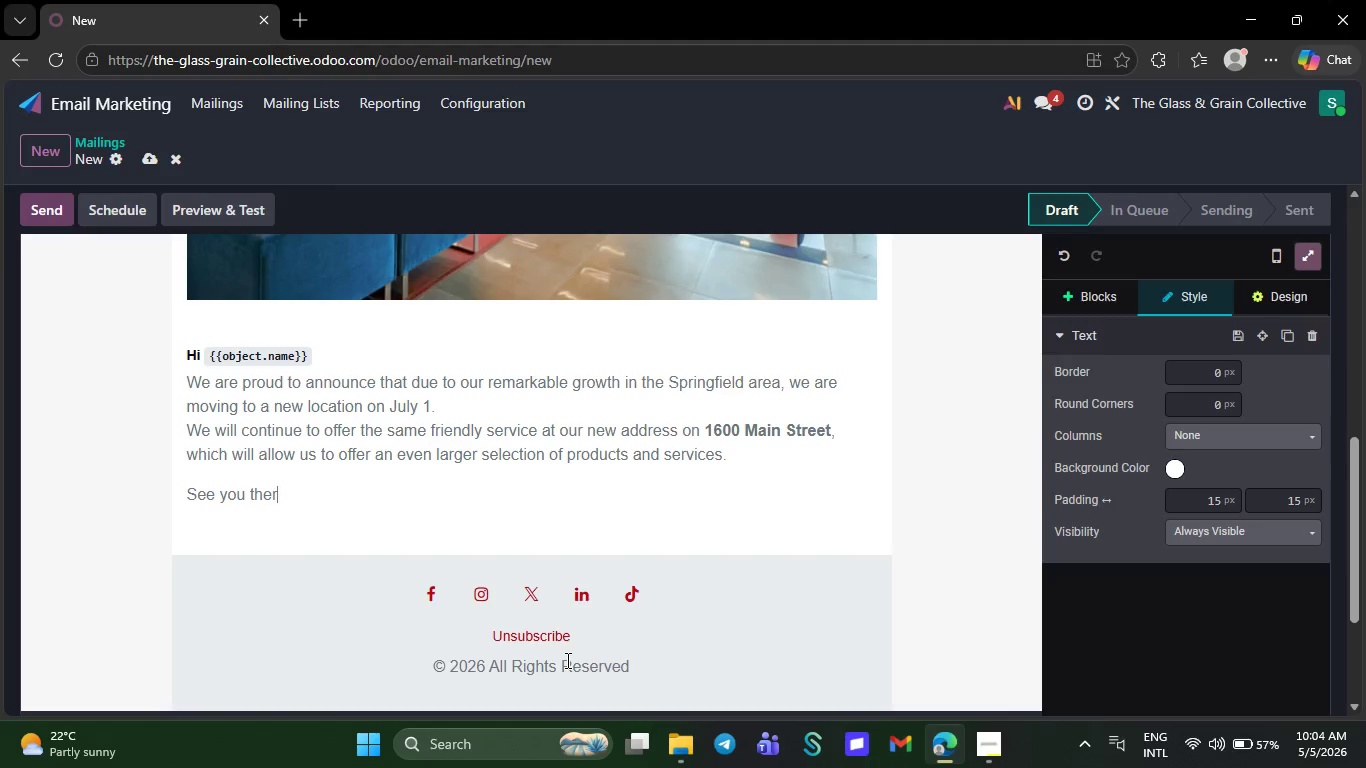 
key(Backspace)
 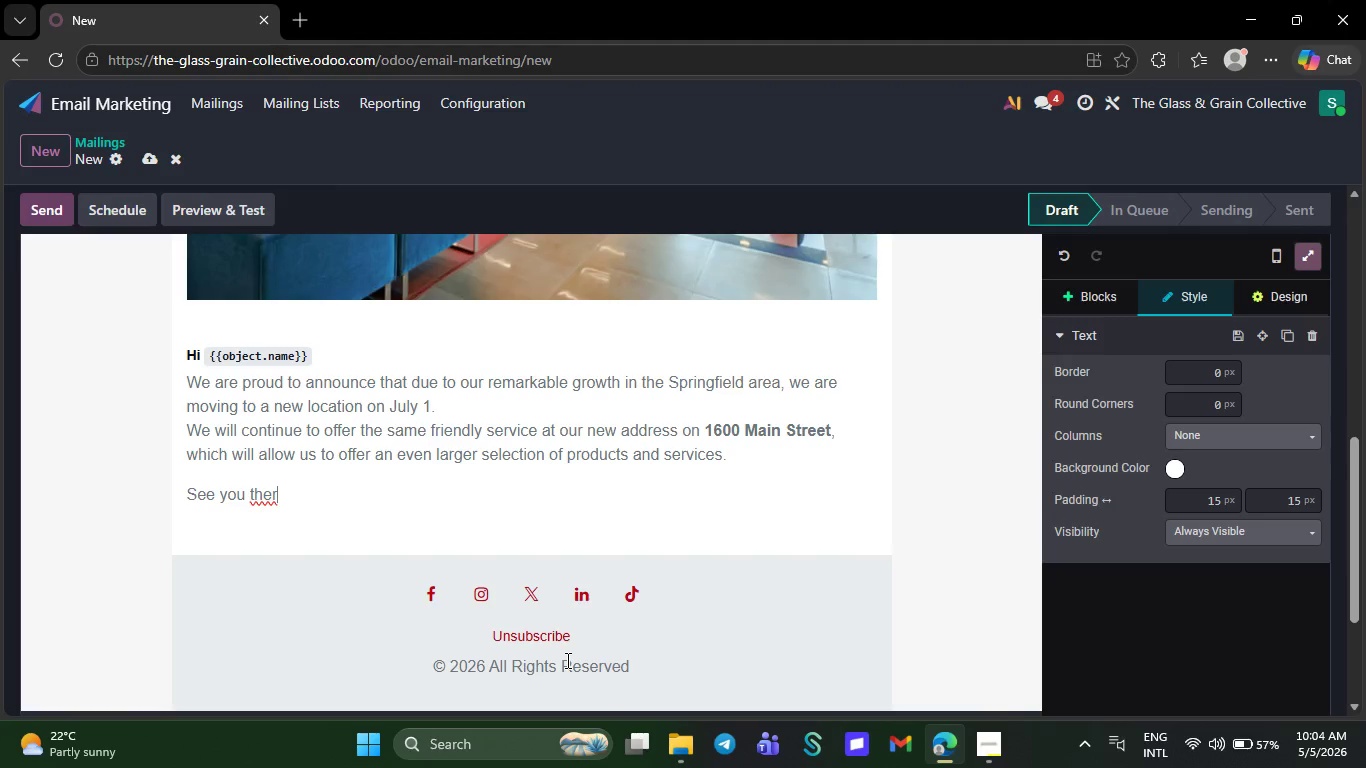 
key(Backspace)
 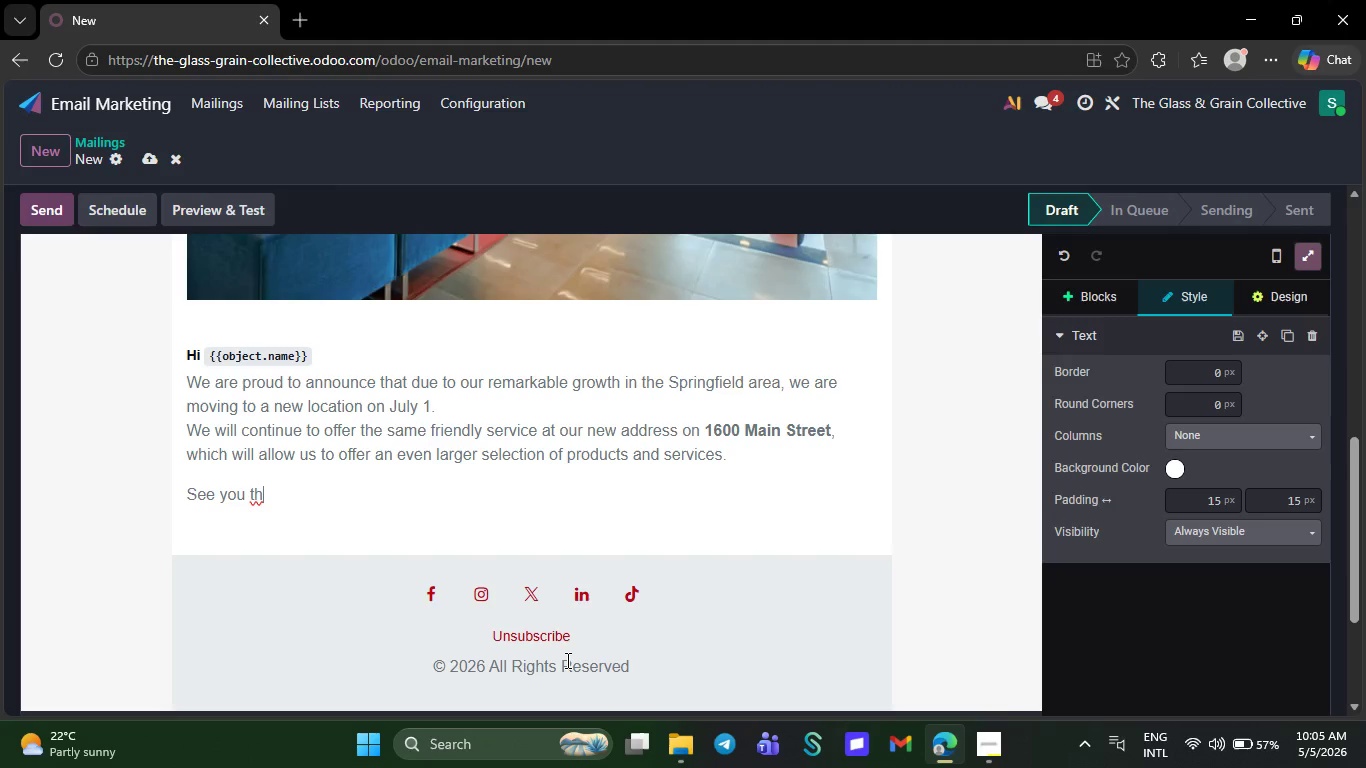 
key(Backspace)
 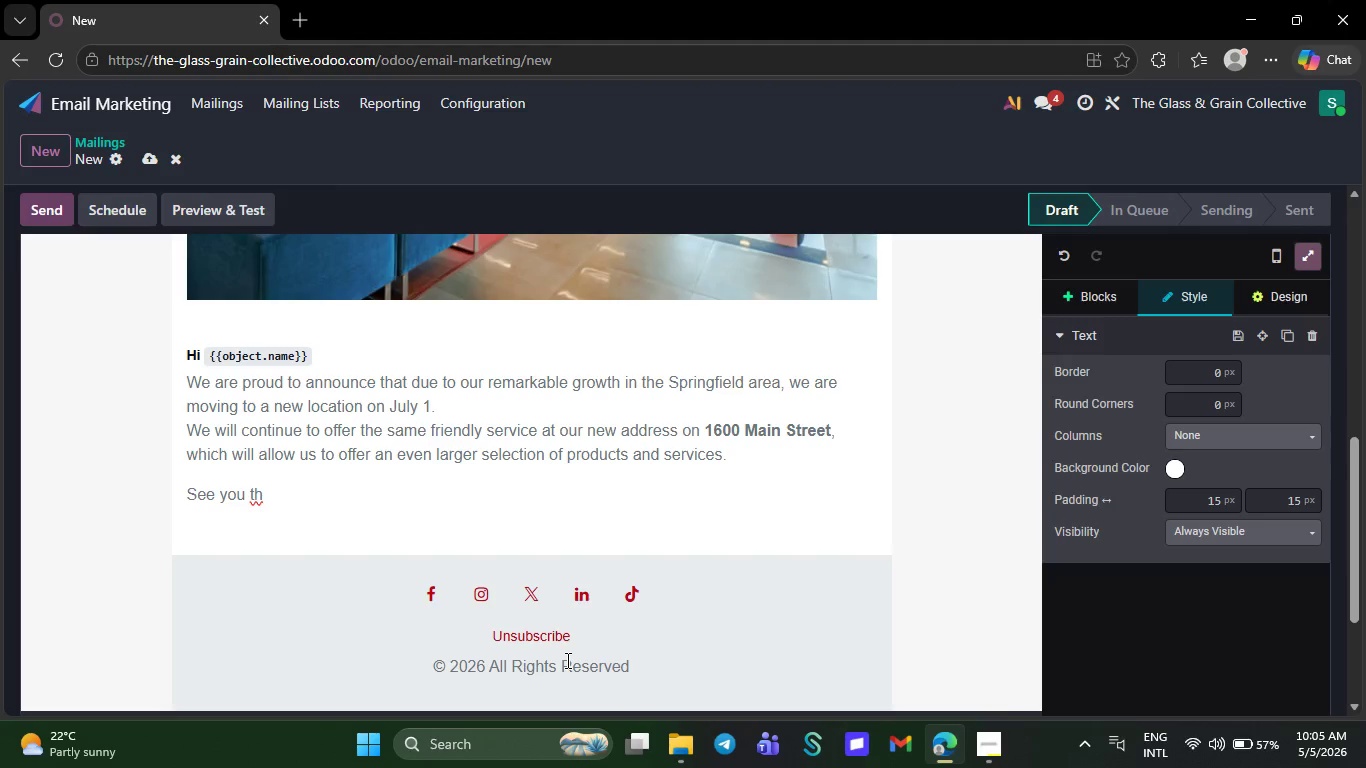 
key(Backspace)
 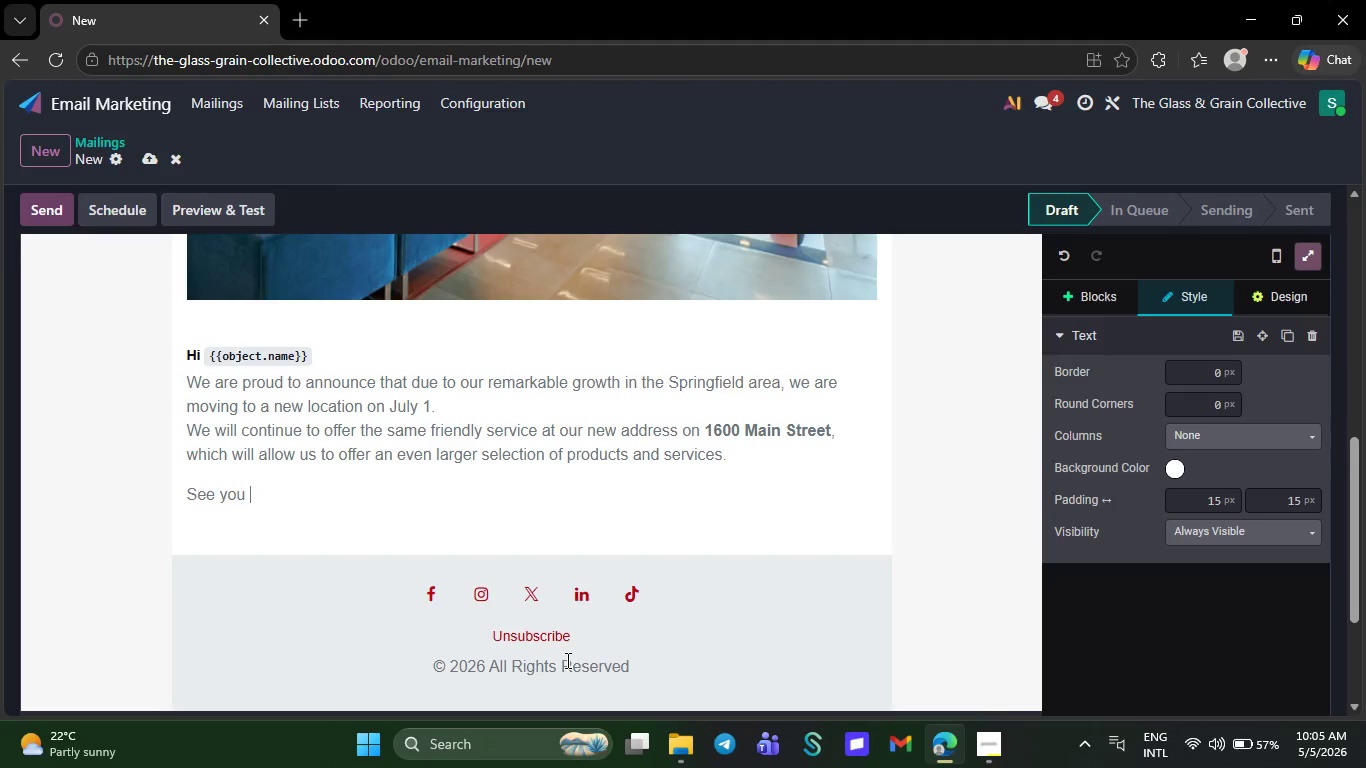 
key(Backspace)
 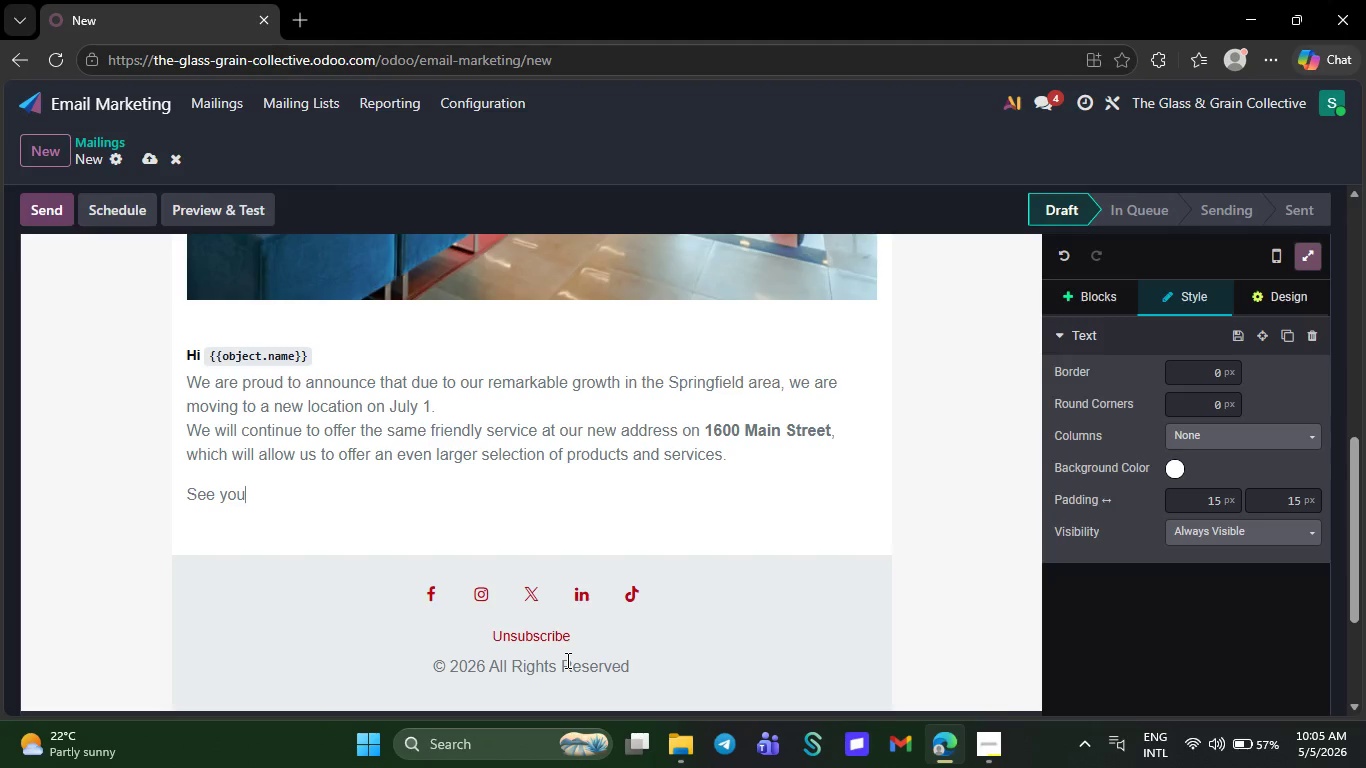 
key(Backspace)
 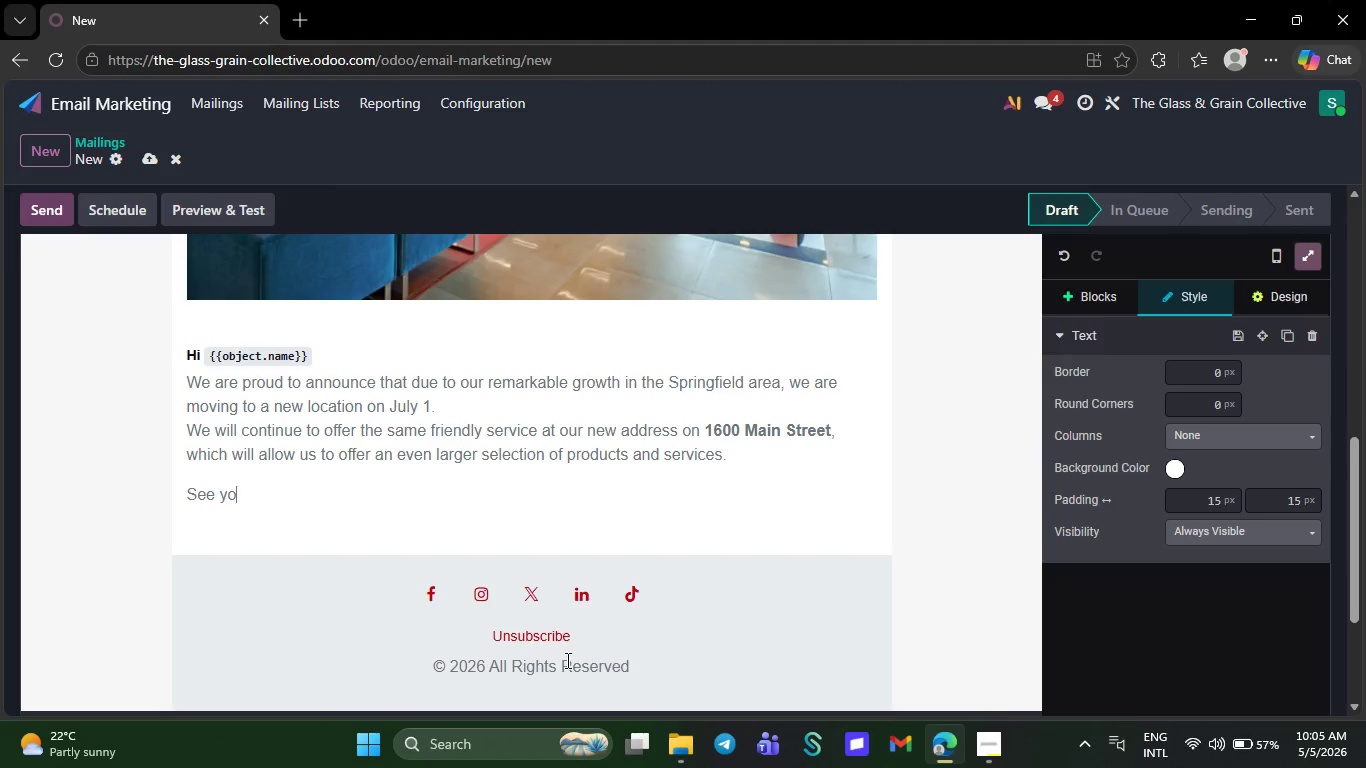 
key(Backspace)
 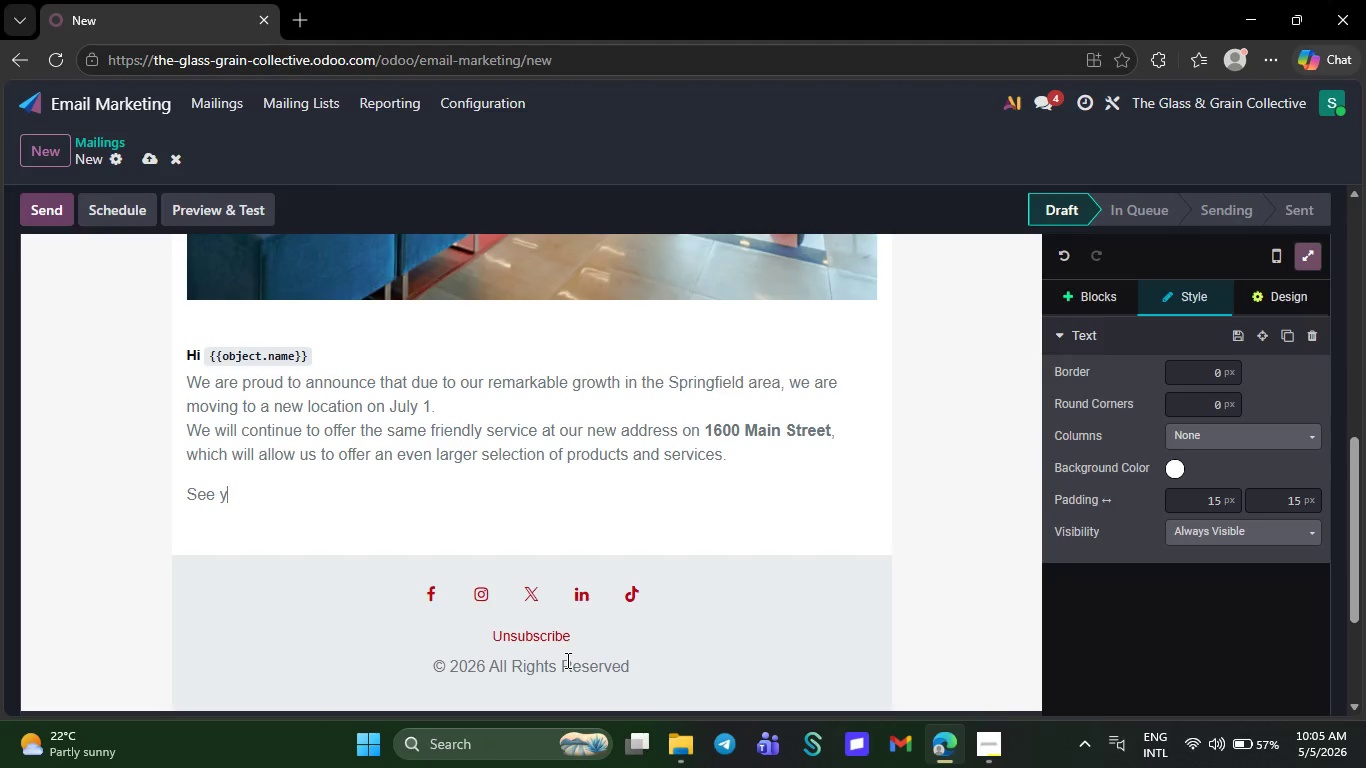 
key(Backspace)
 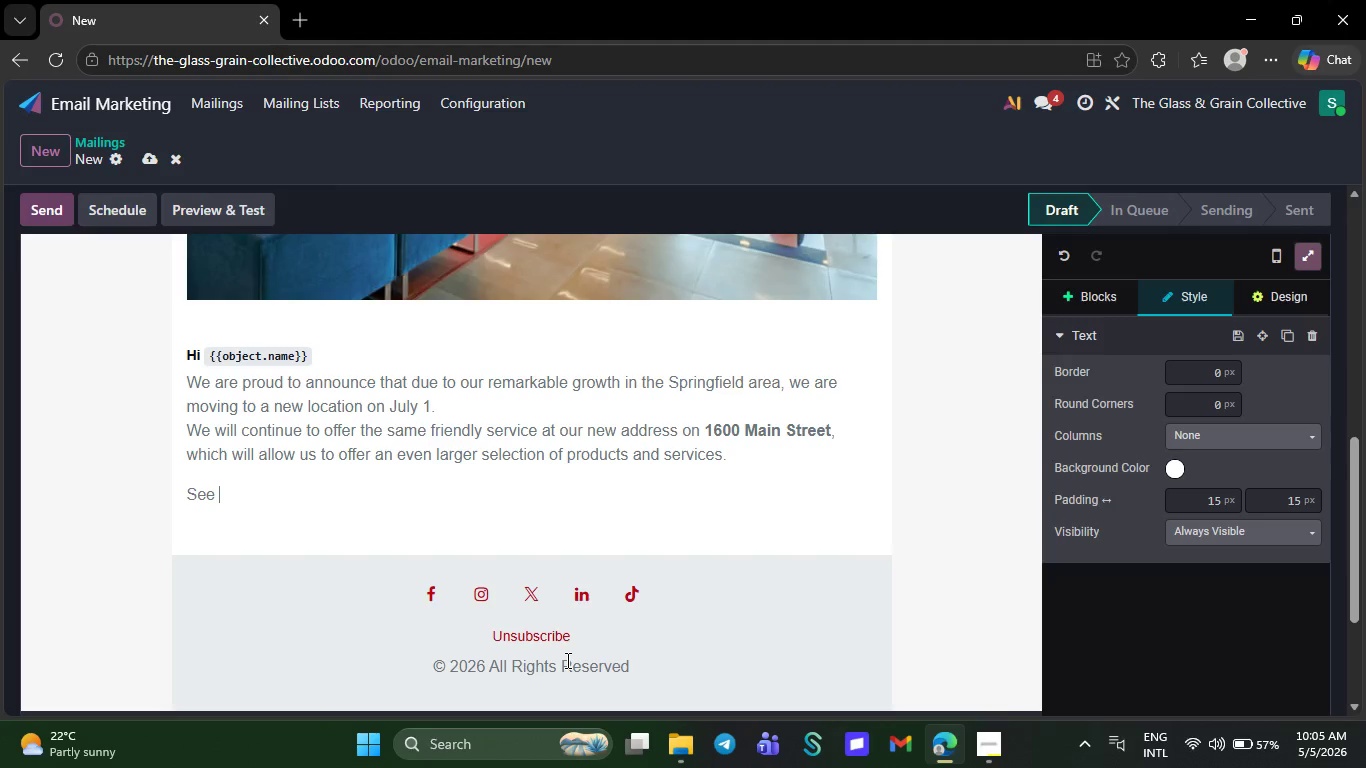 
key(Backspace)
 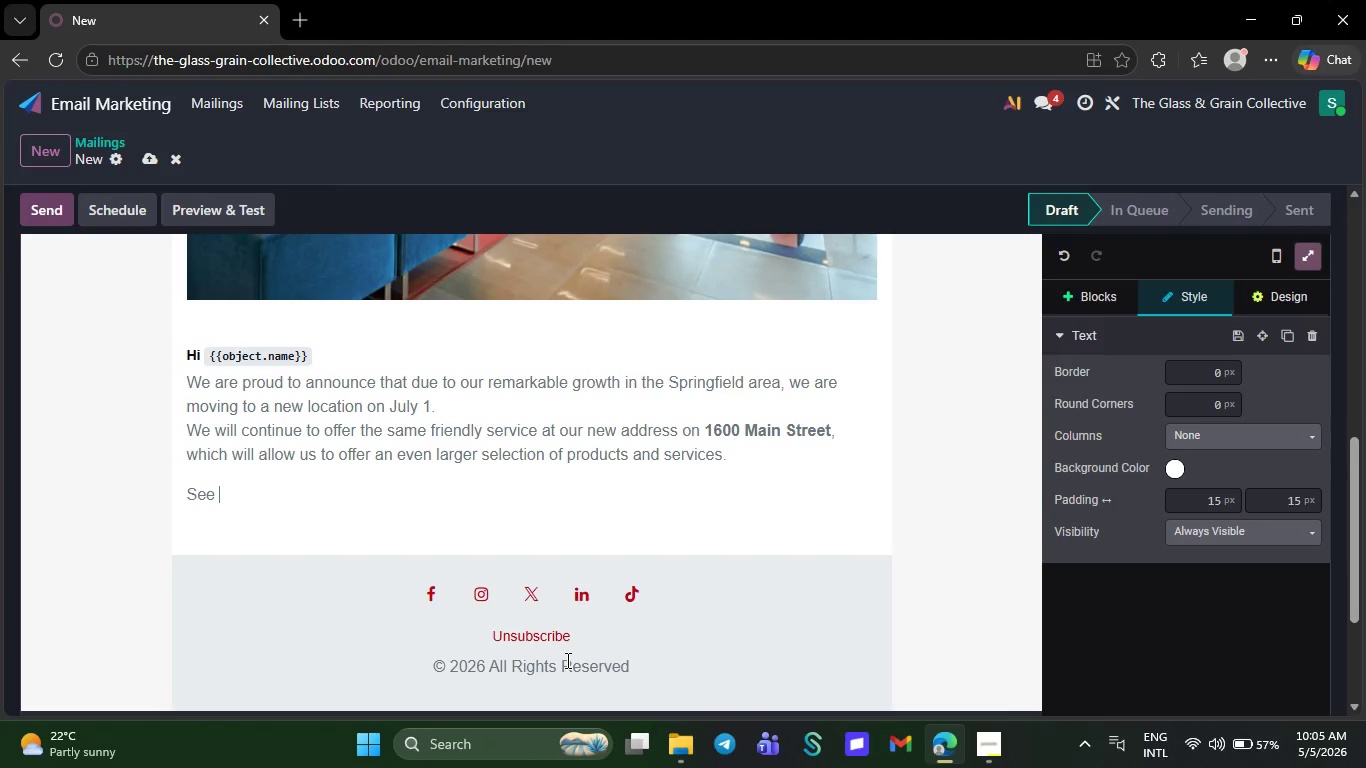 
key(Backspace)
 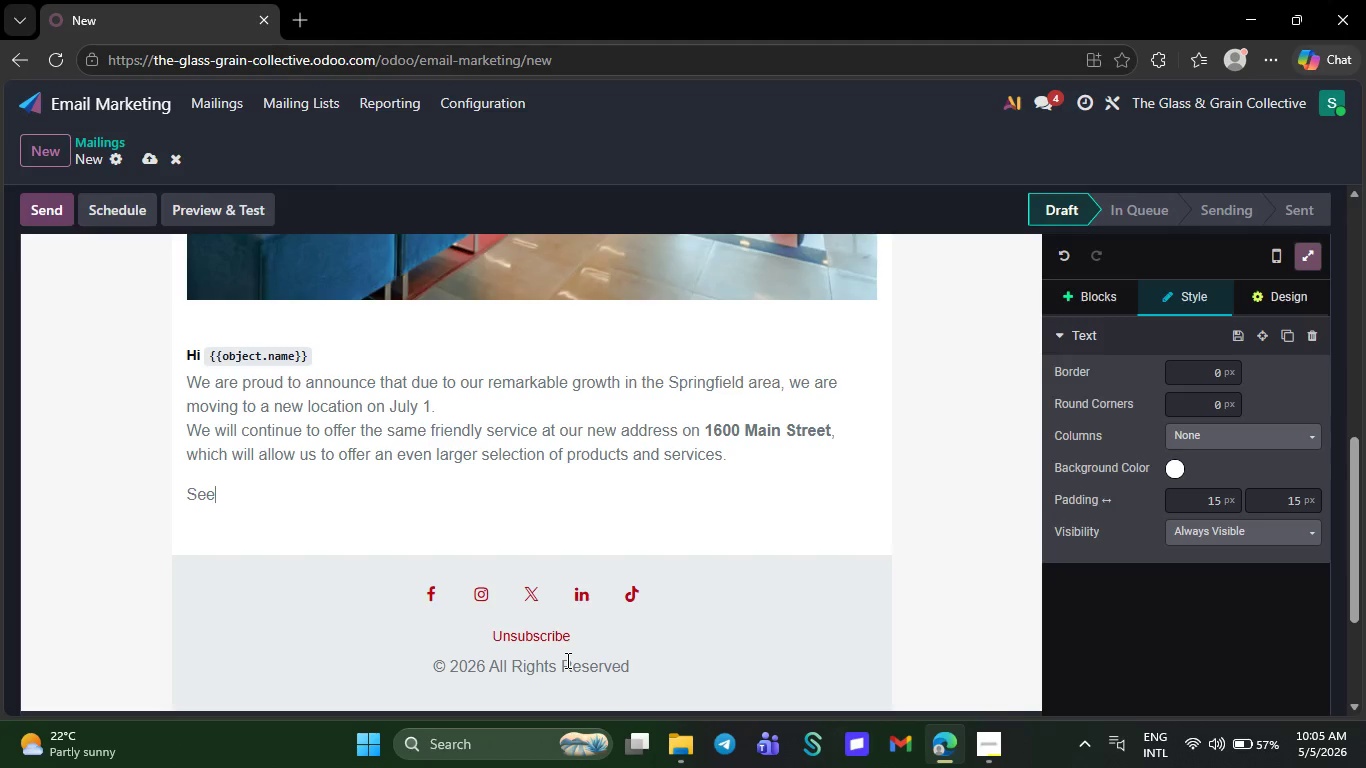 
key(Backspace)
 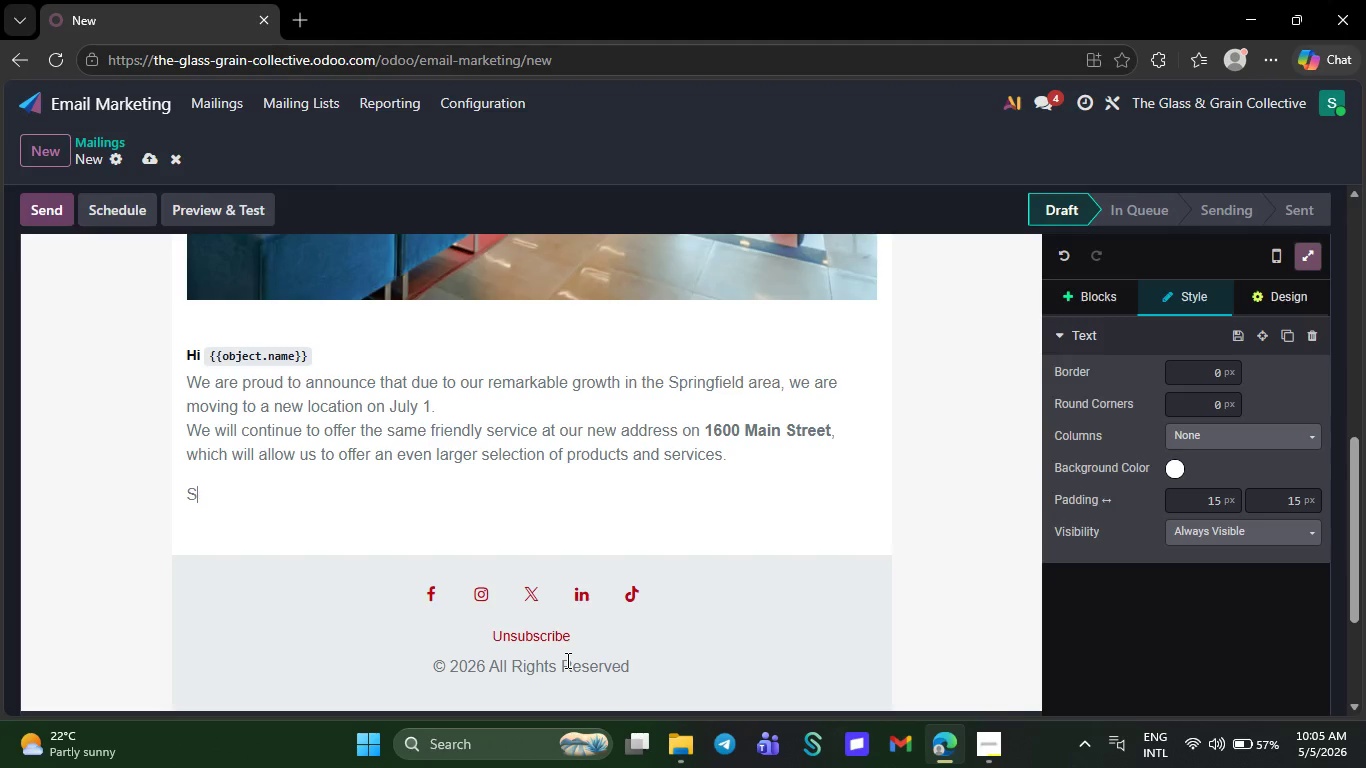 
key(Backspace)
 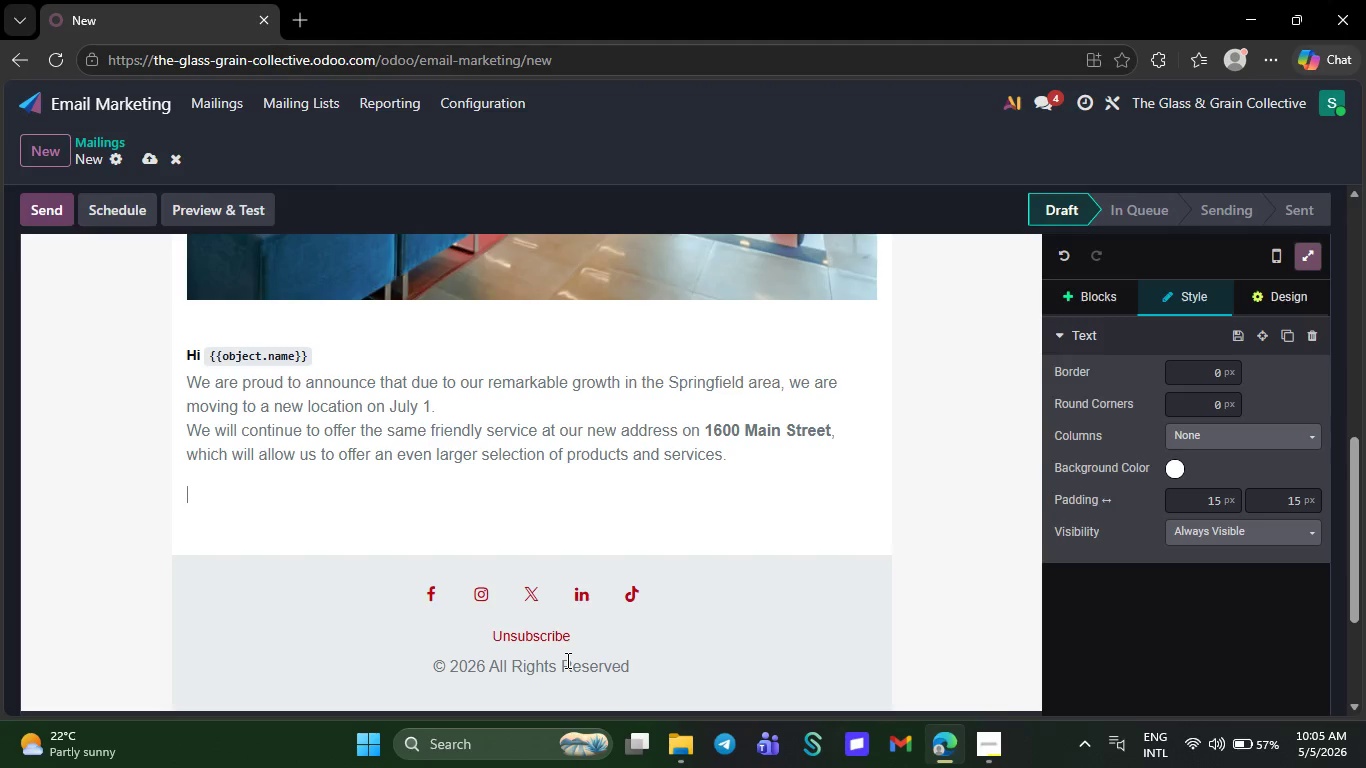 
key(Backspace)
 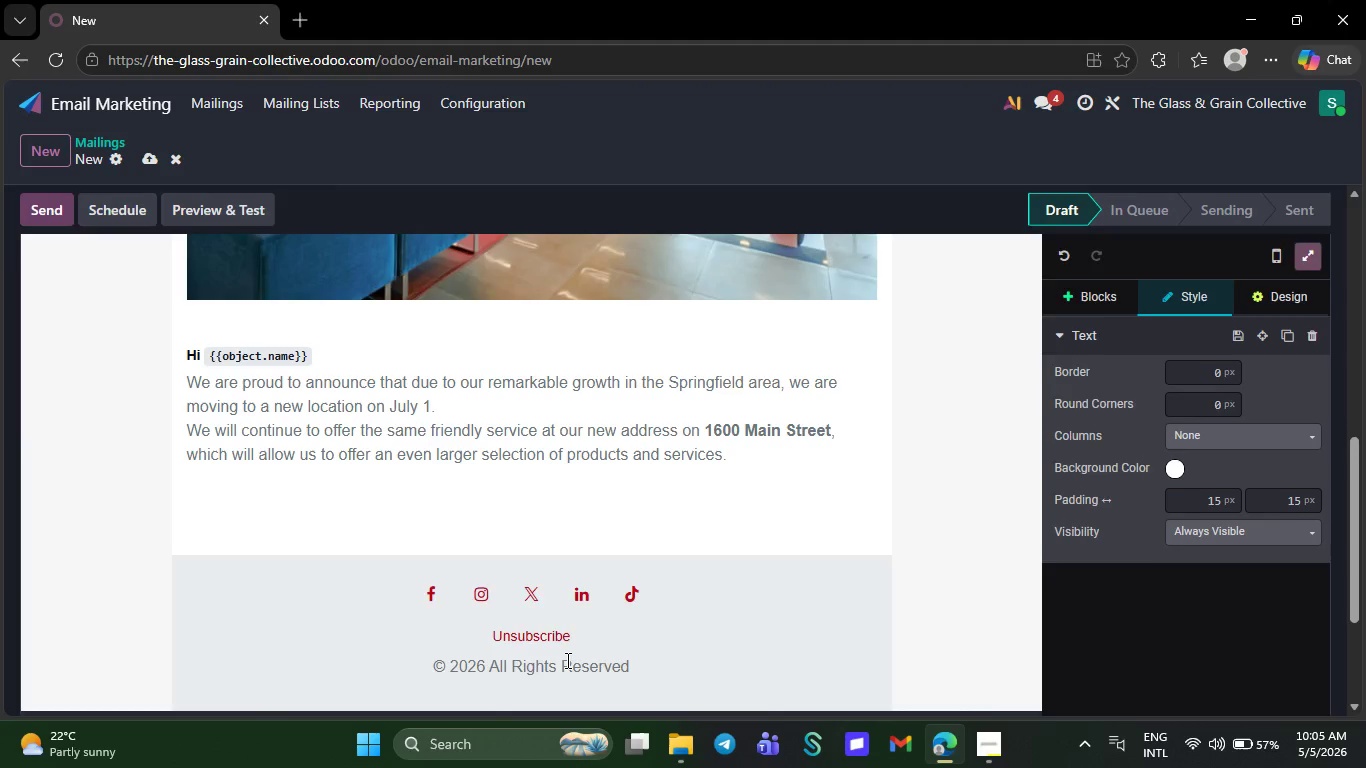 
key(Backspace)
 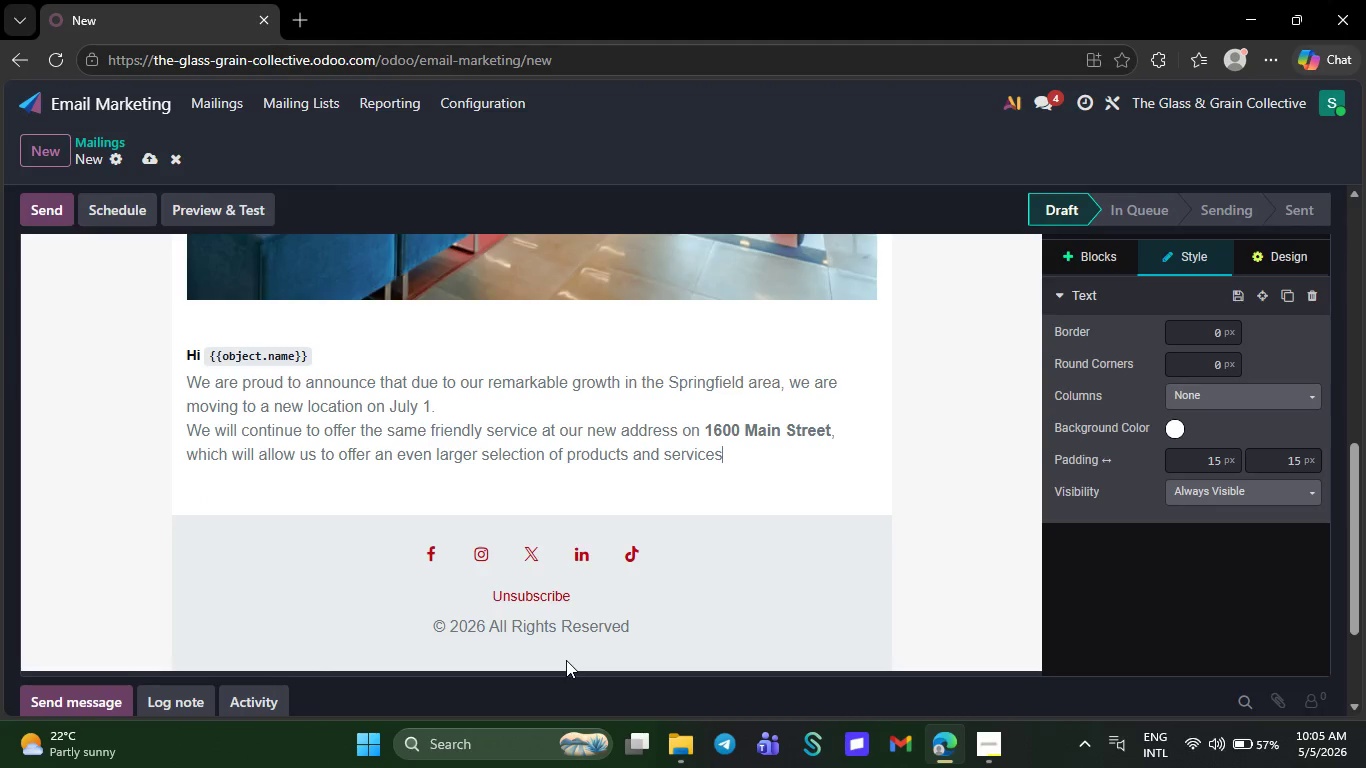 
key(Backspace)
 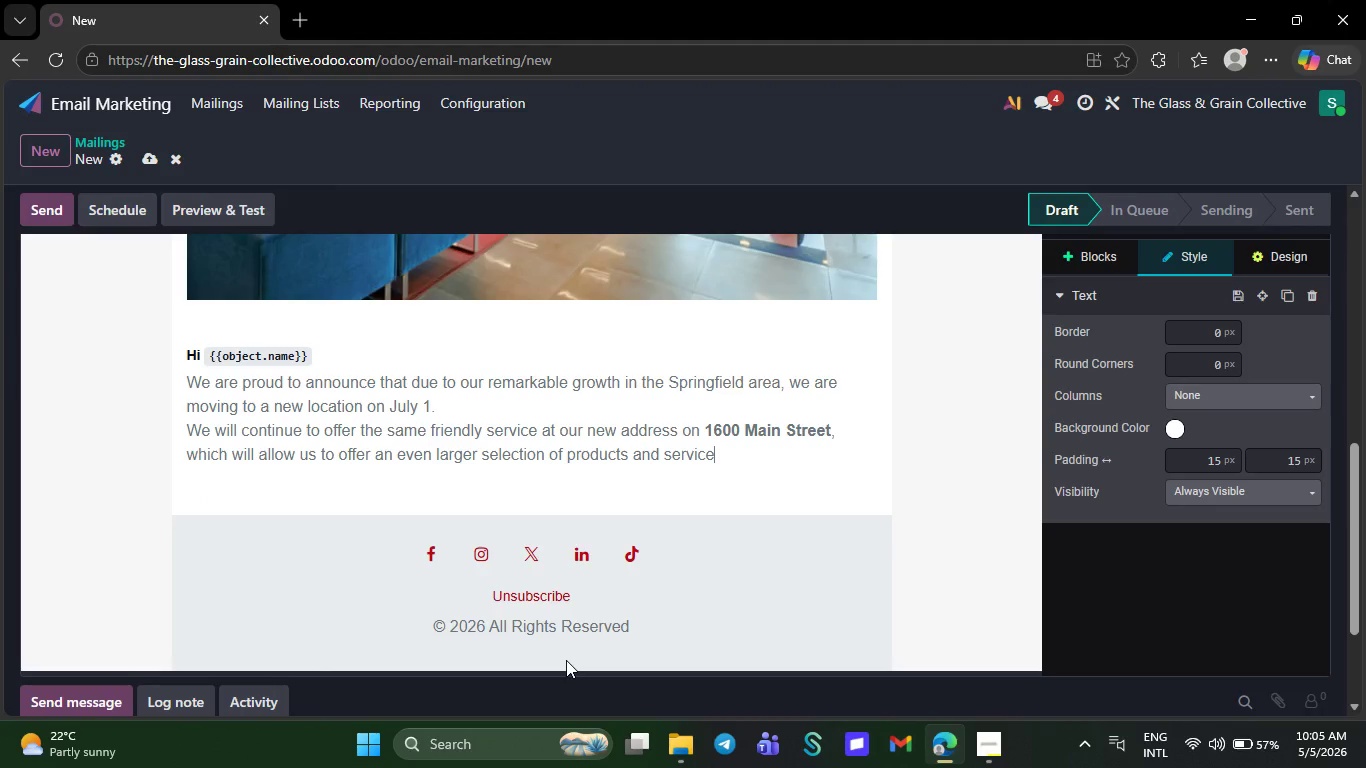 
key(Backspace)
 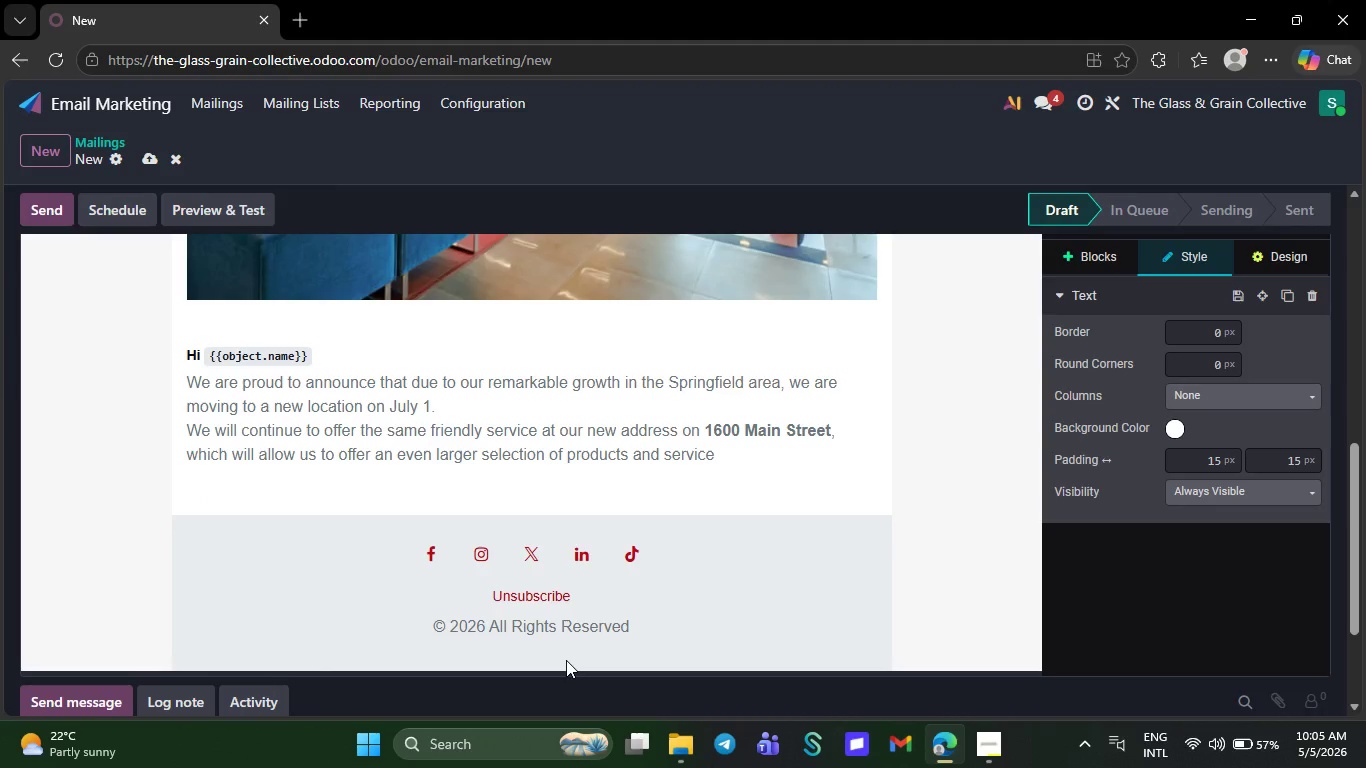 
key(Backspace)
 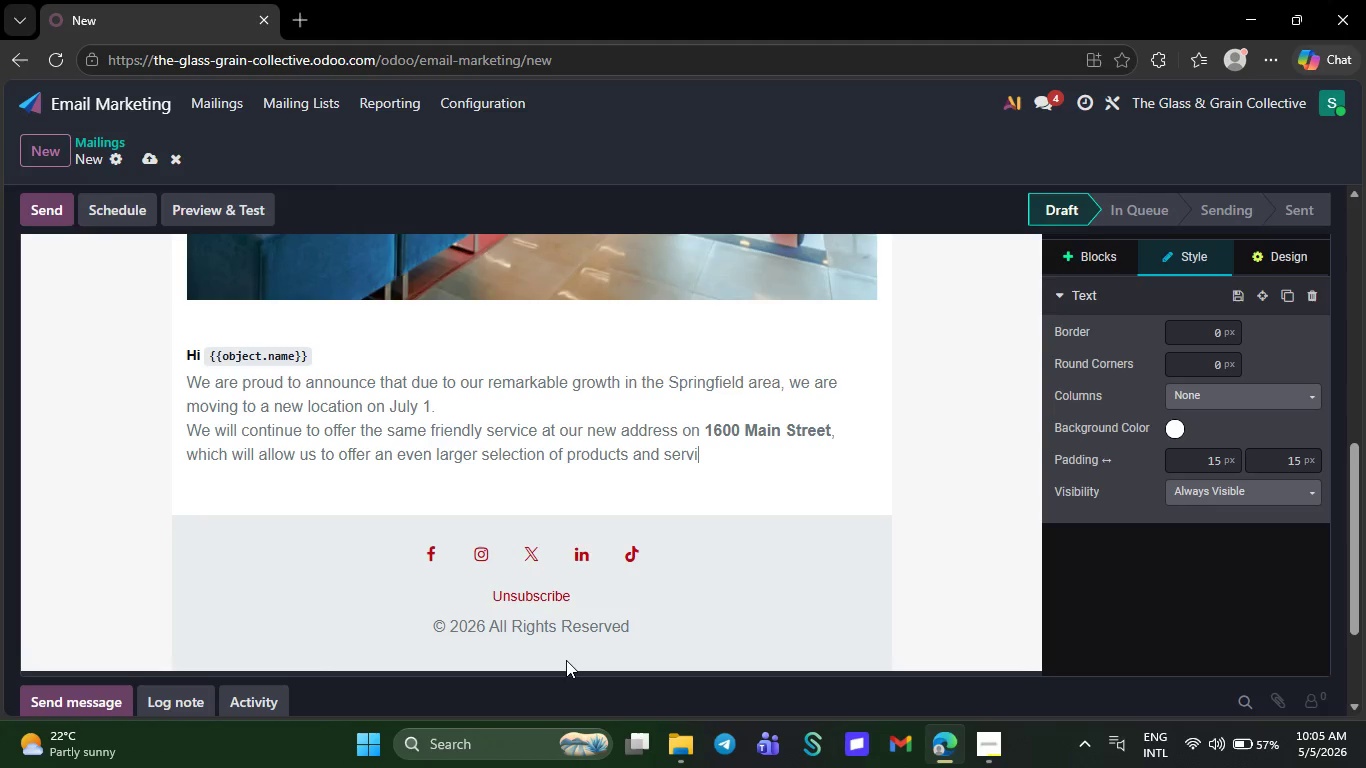 
key(Backspace)
 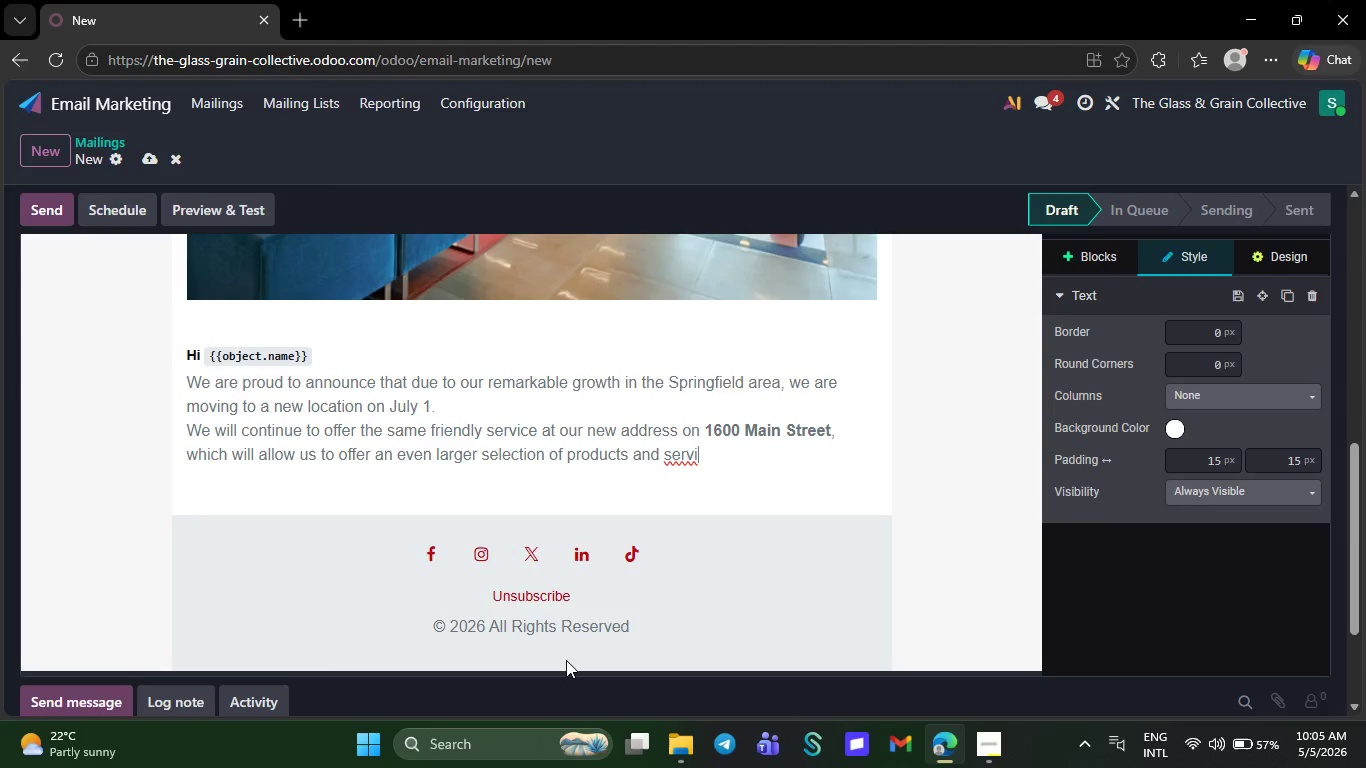 
key(Backspace)
 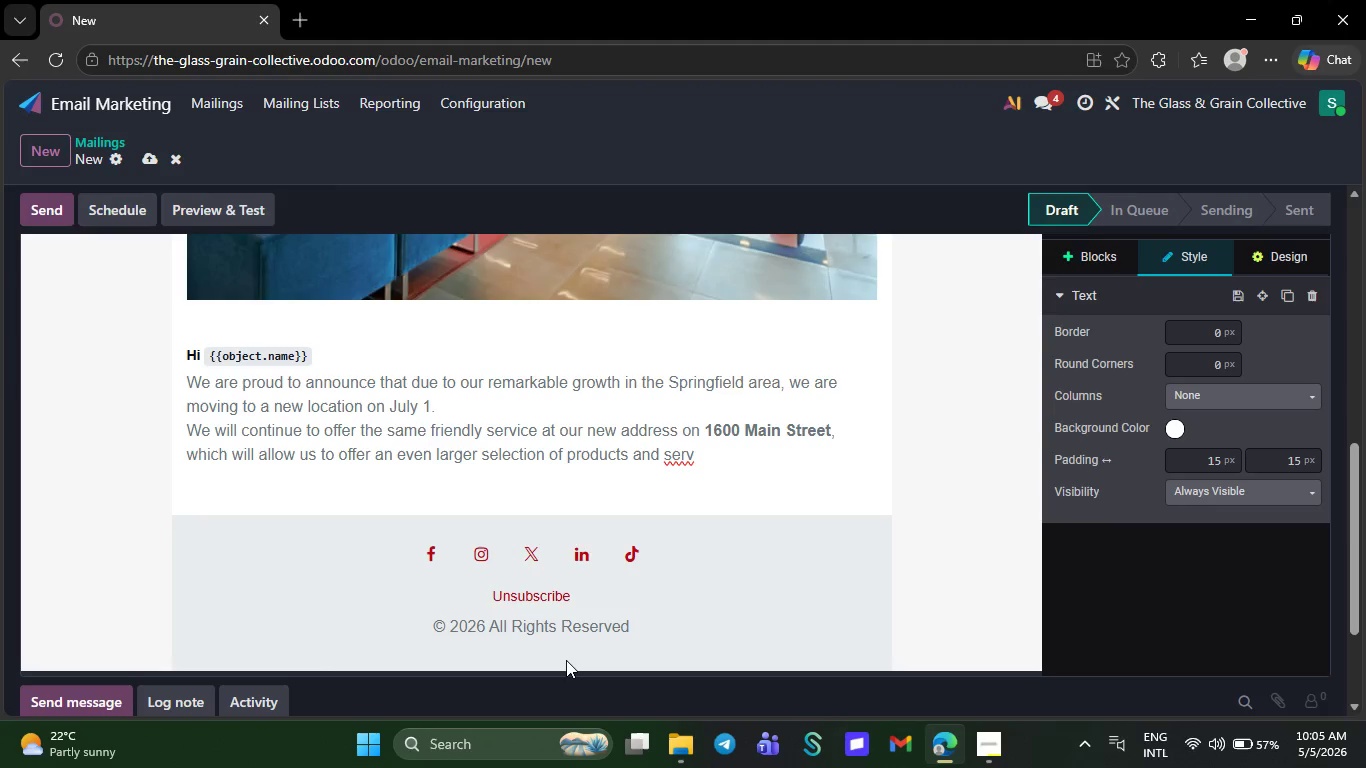 
key(Backspace)
 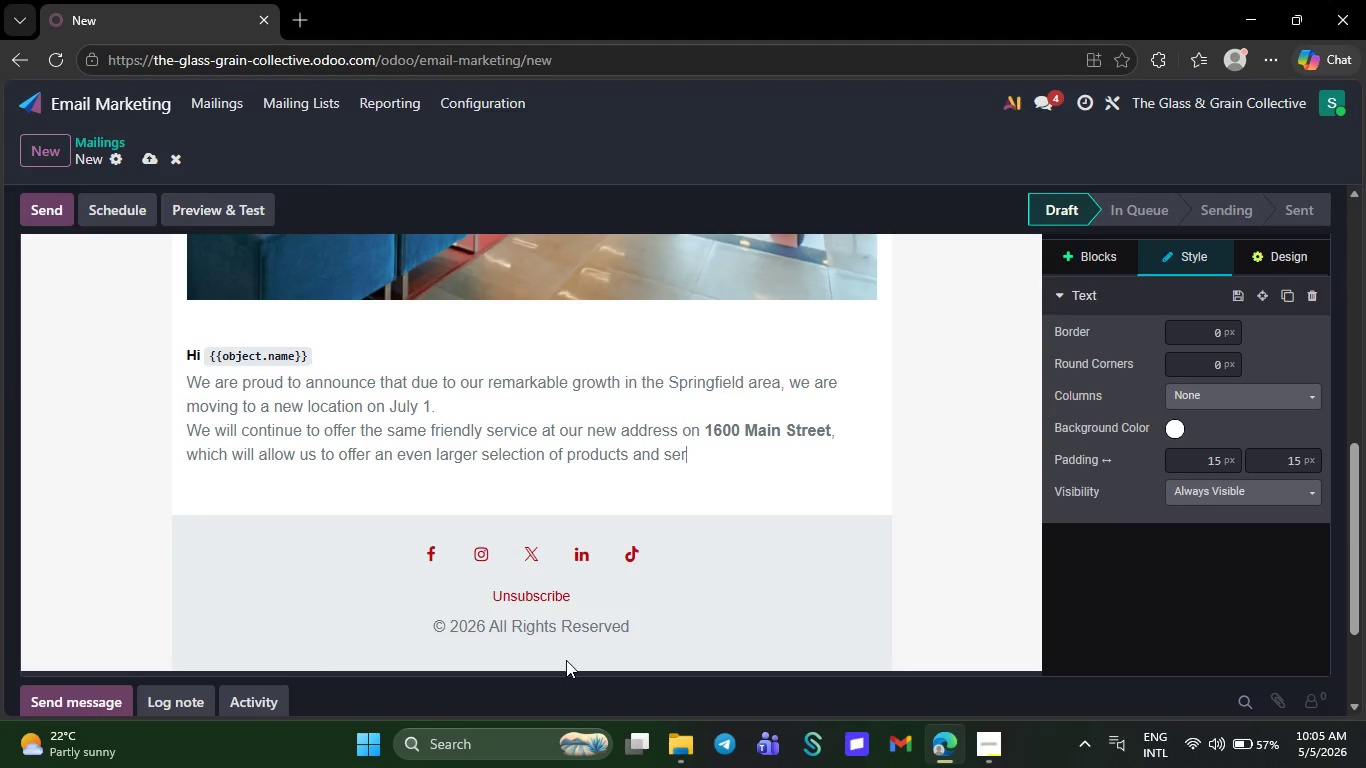 
key(Backspace)
 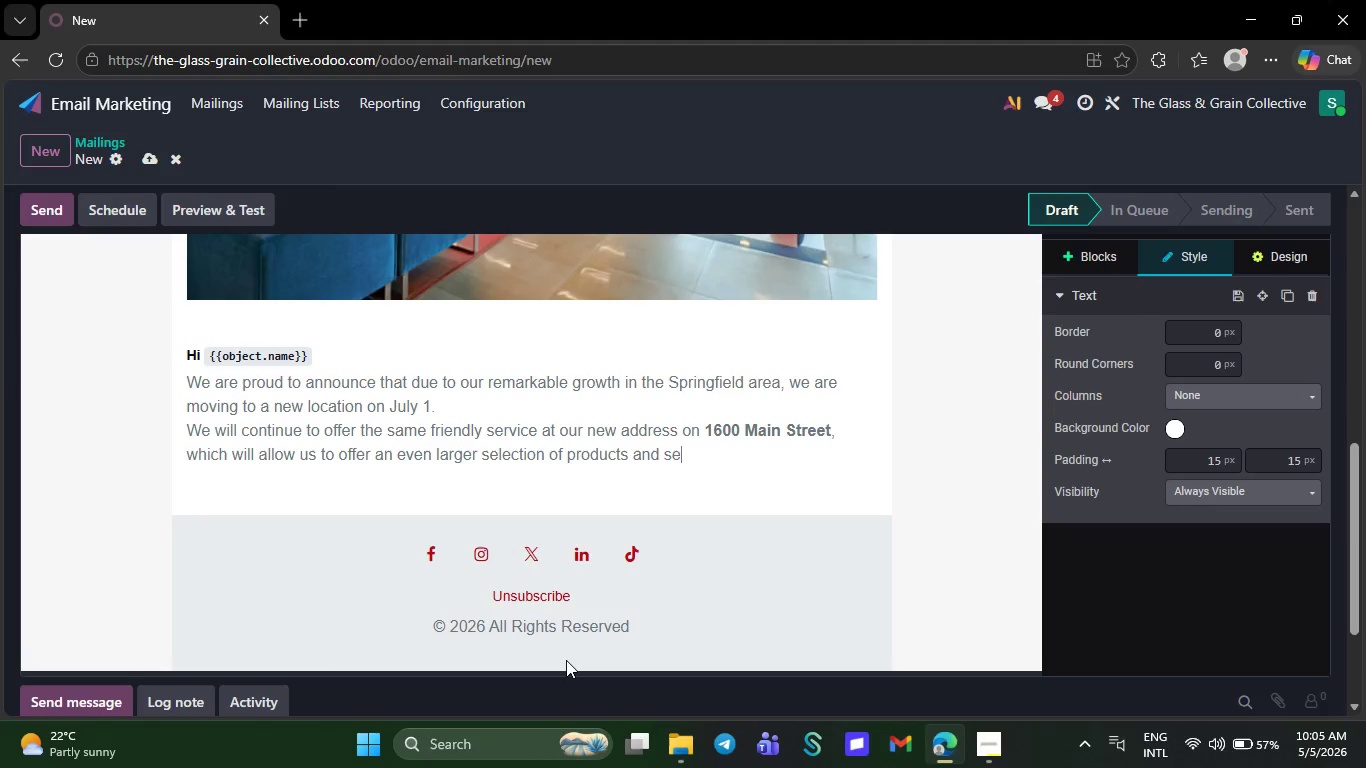 
key(Backspace)
 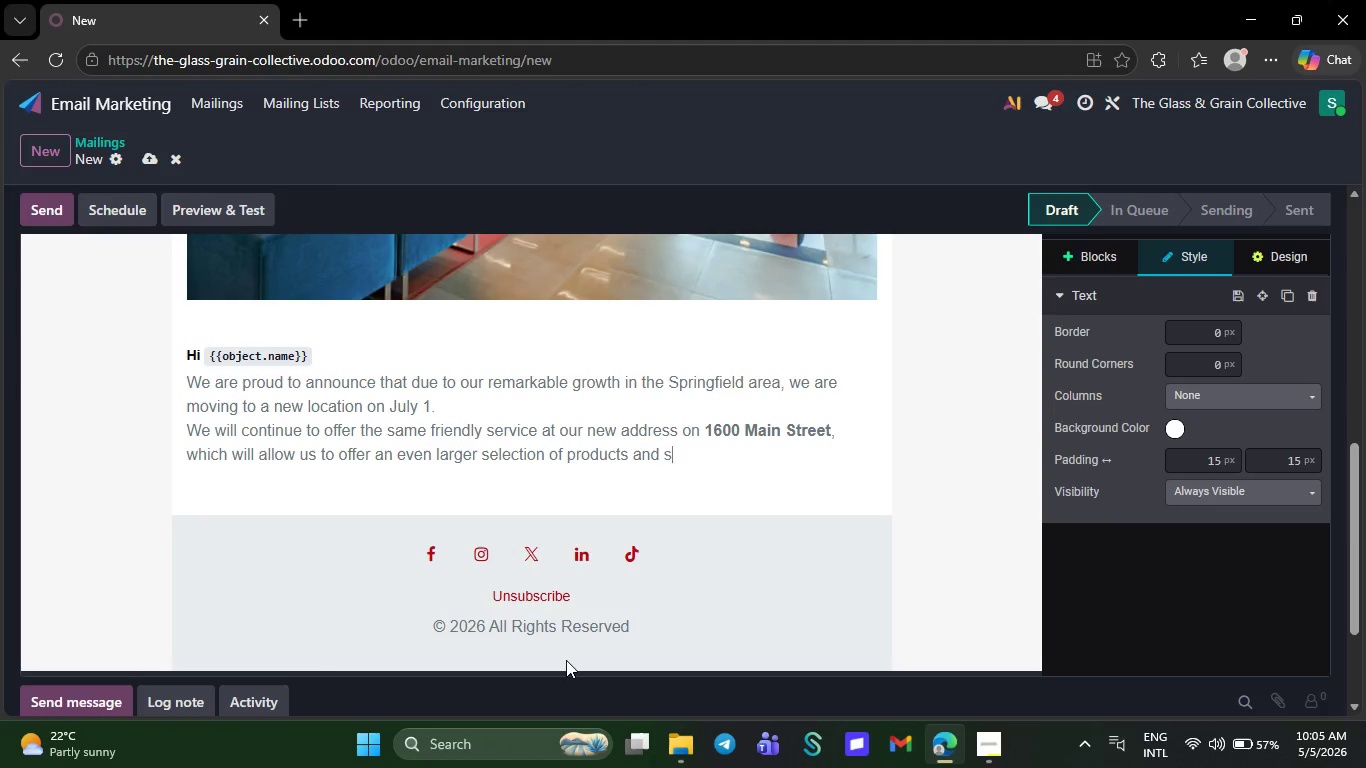 
key(Backspace)
 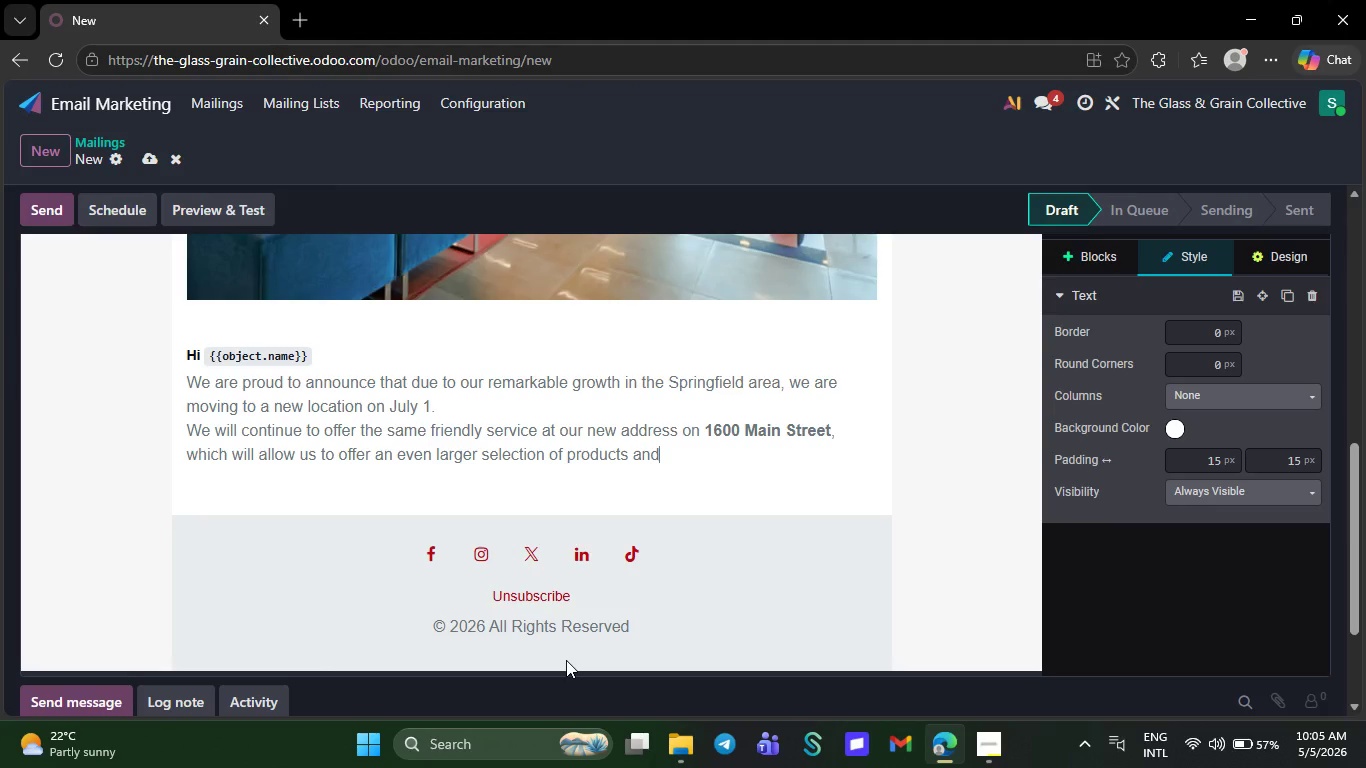 
key(Backspace)
 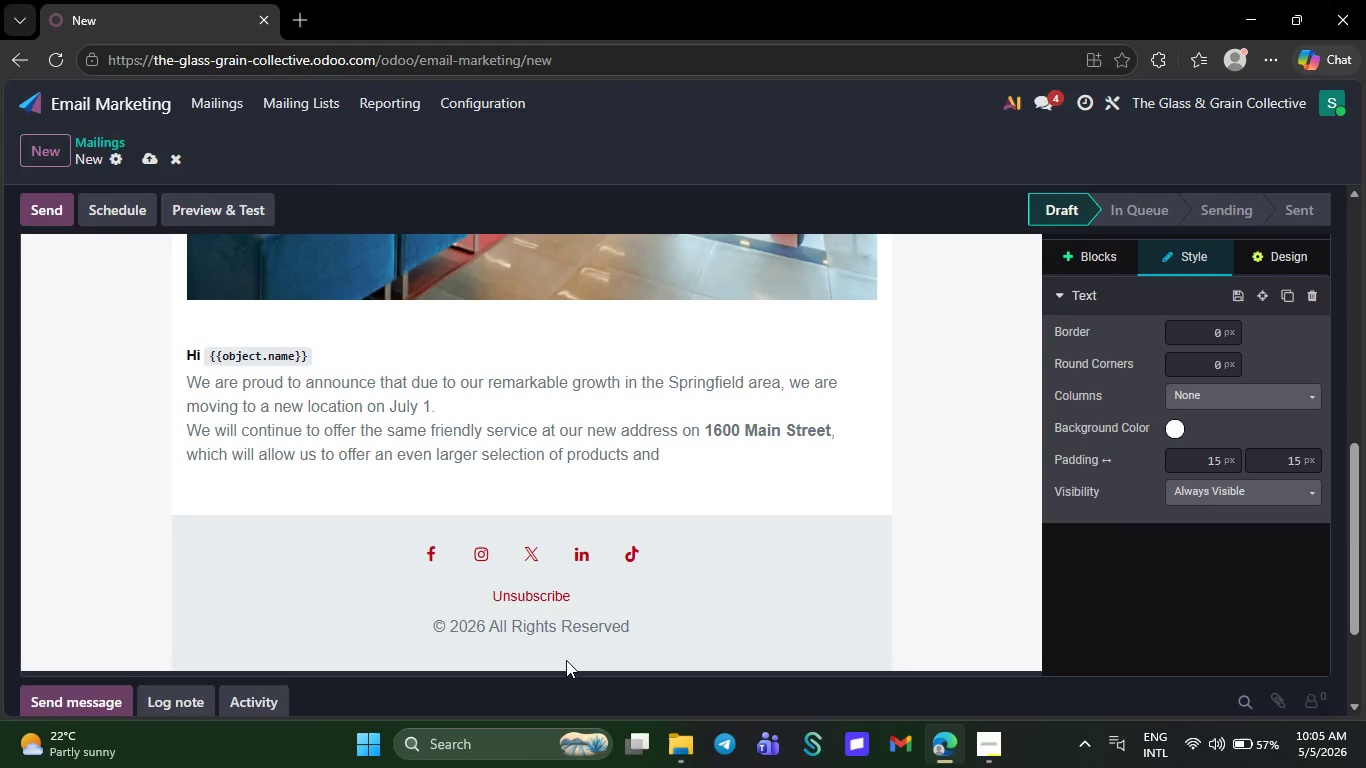 
key(Backspace)
 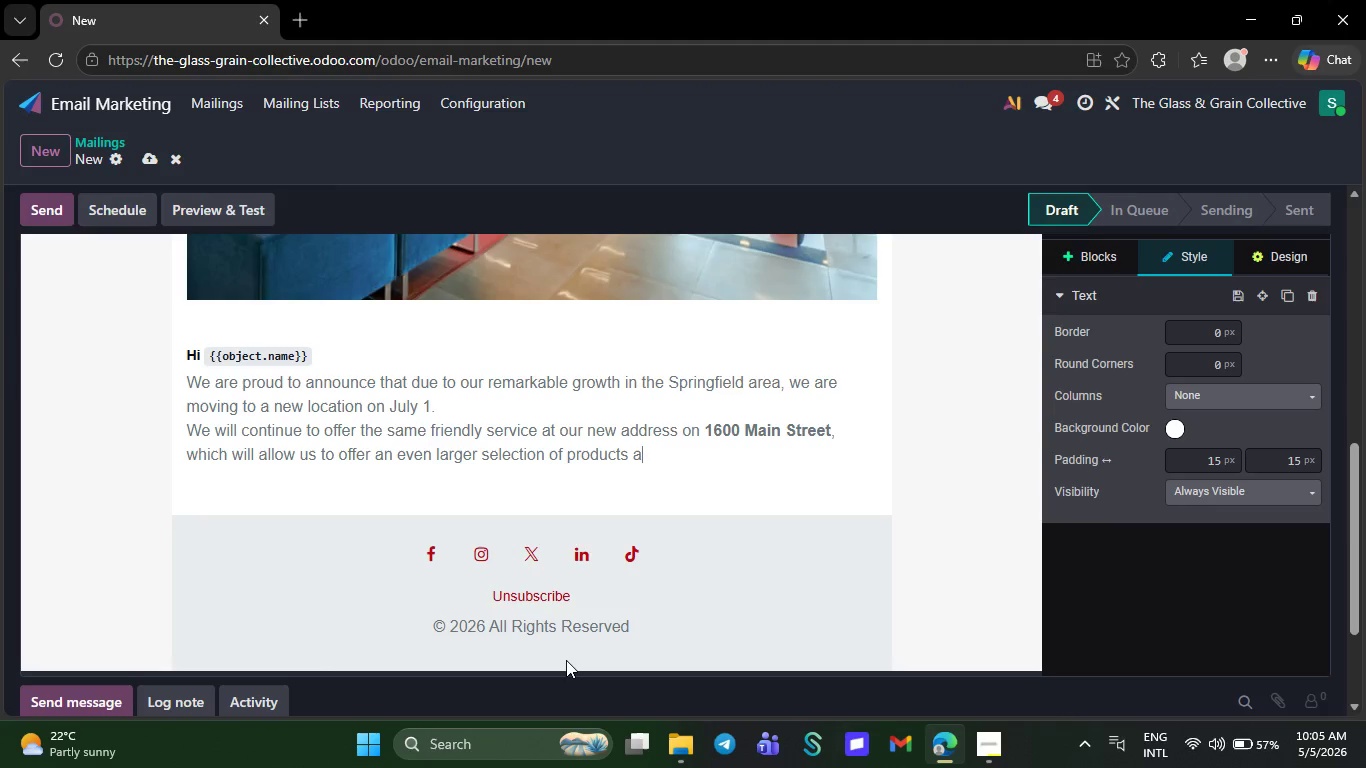 
key(Backspace)
 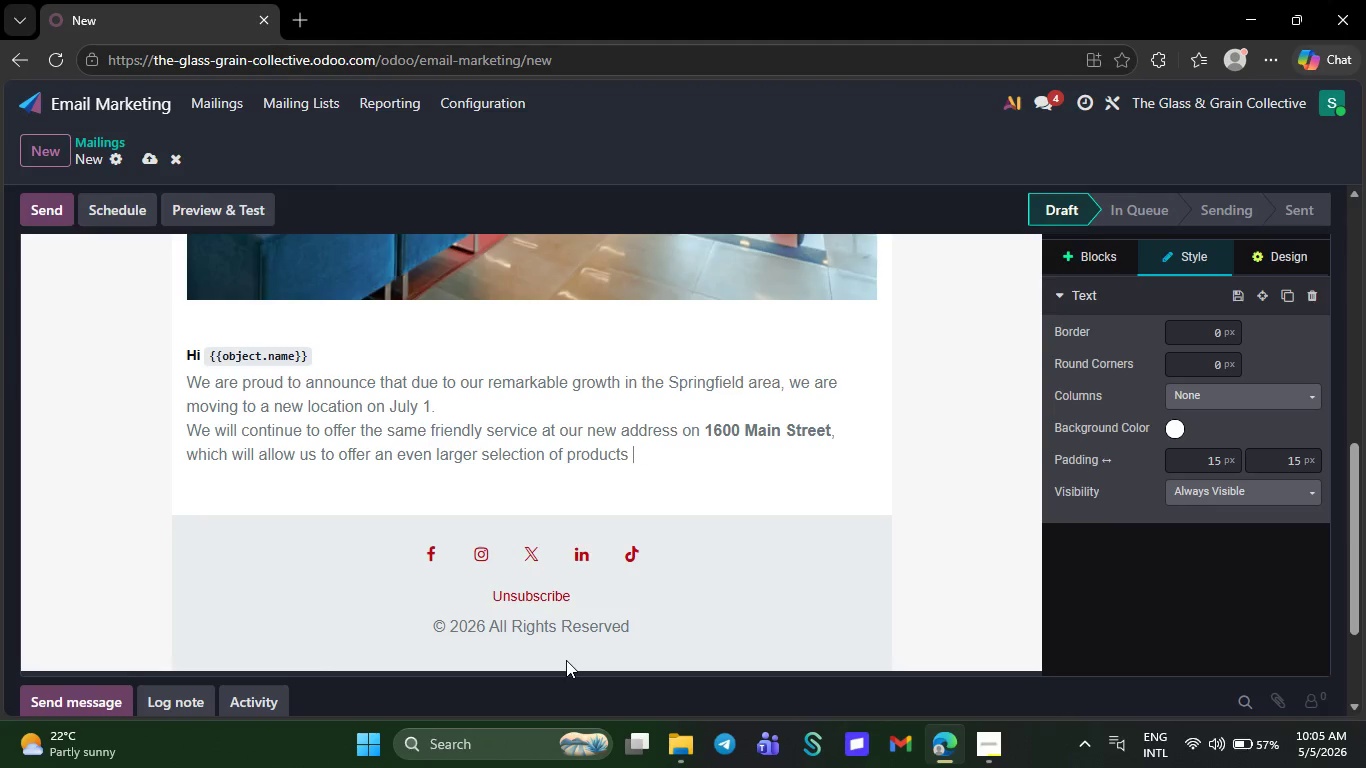 
key(Backspace)
 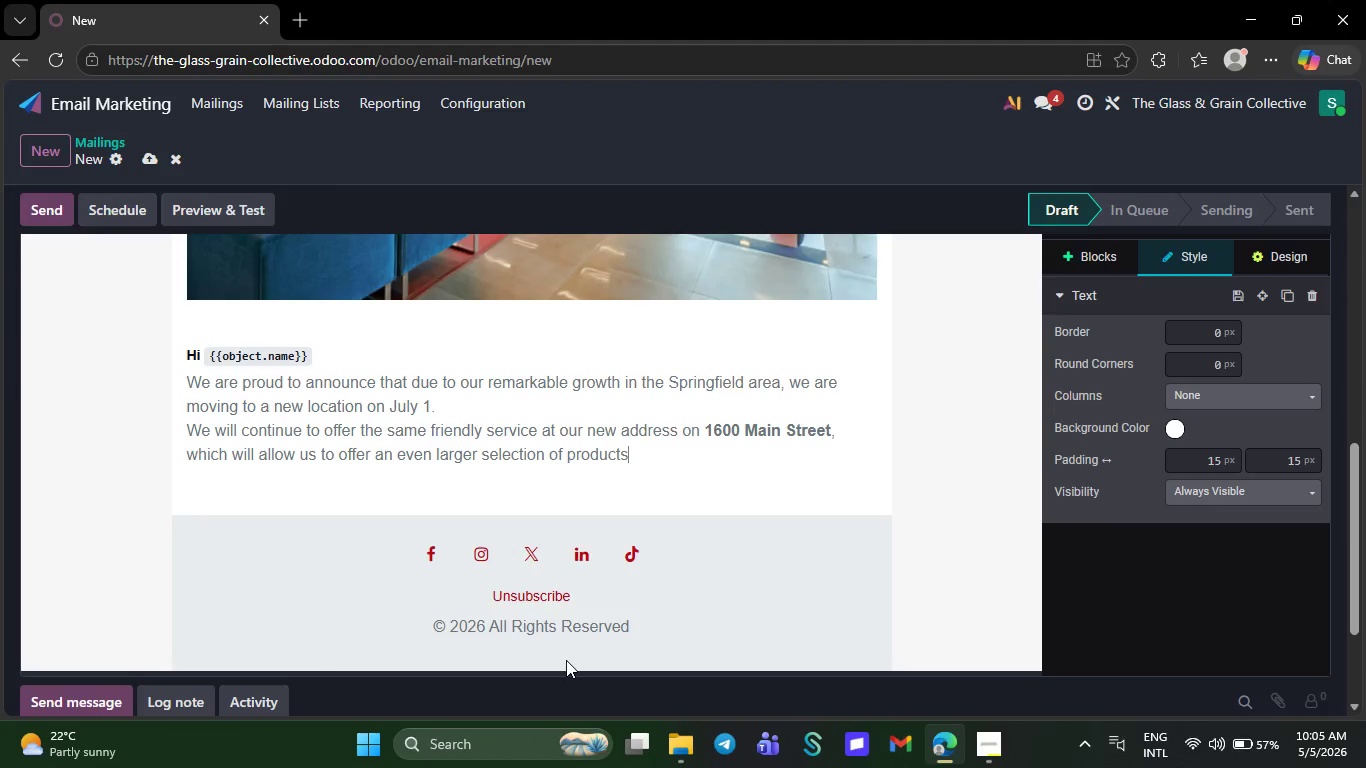 
key(Backspace)
 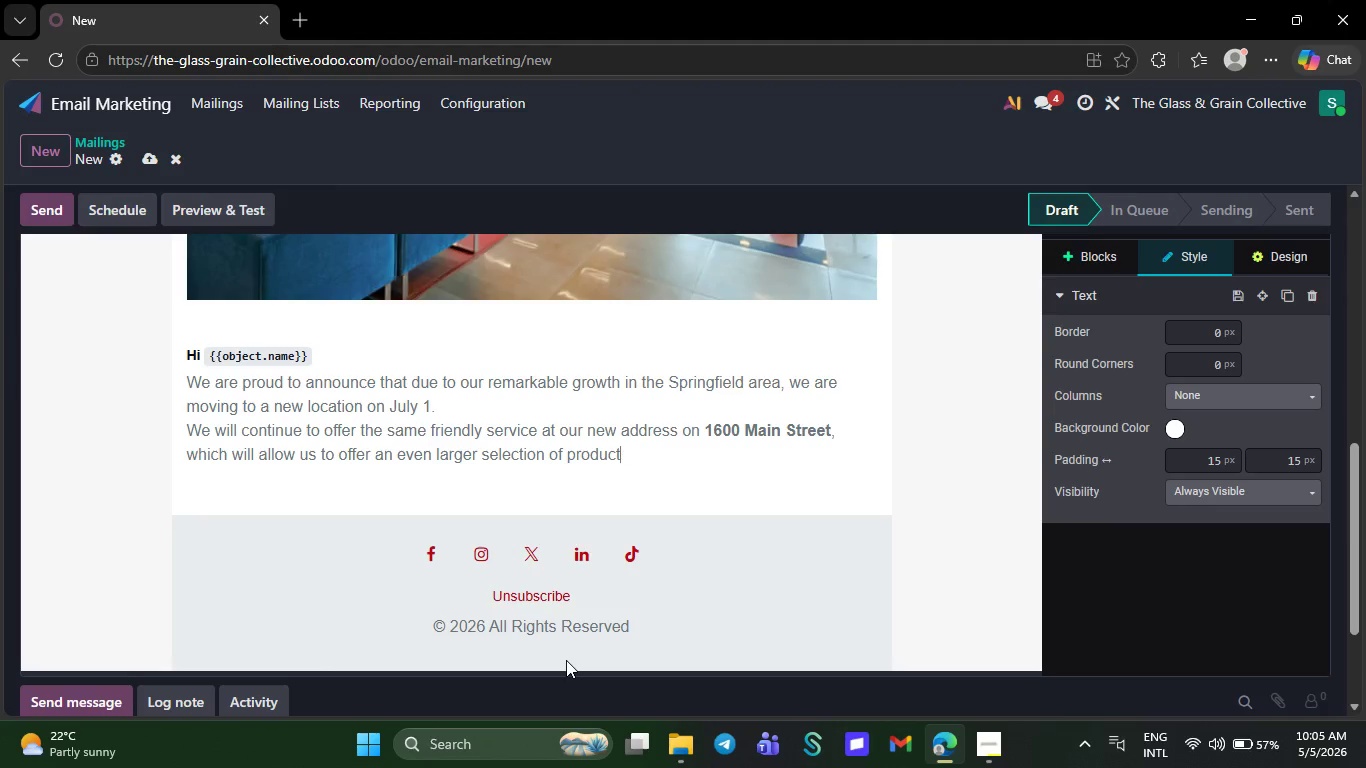 
key(Backspace)
 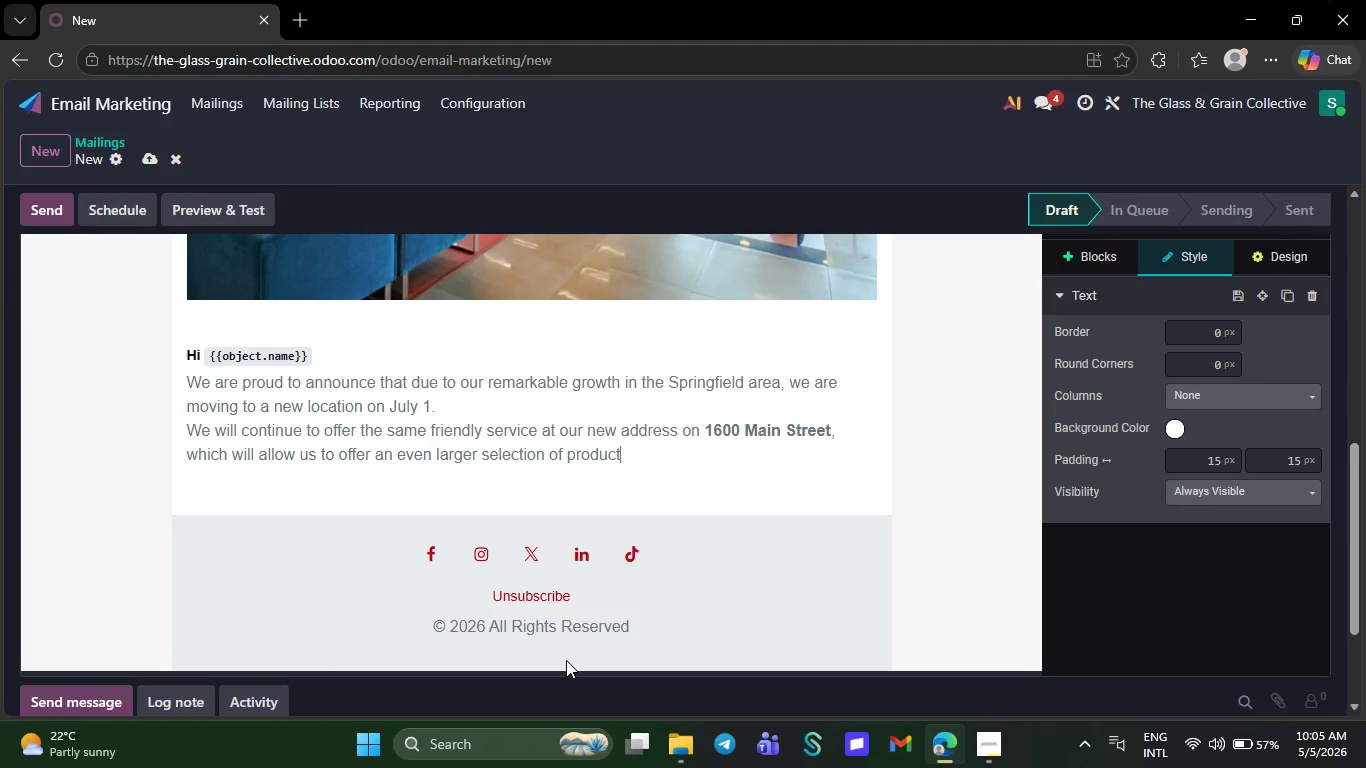 
key(Backspace)
 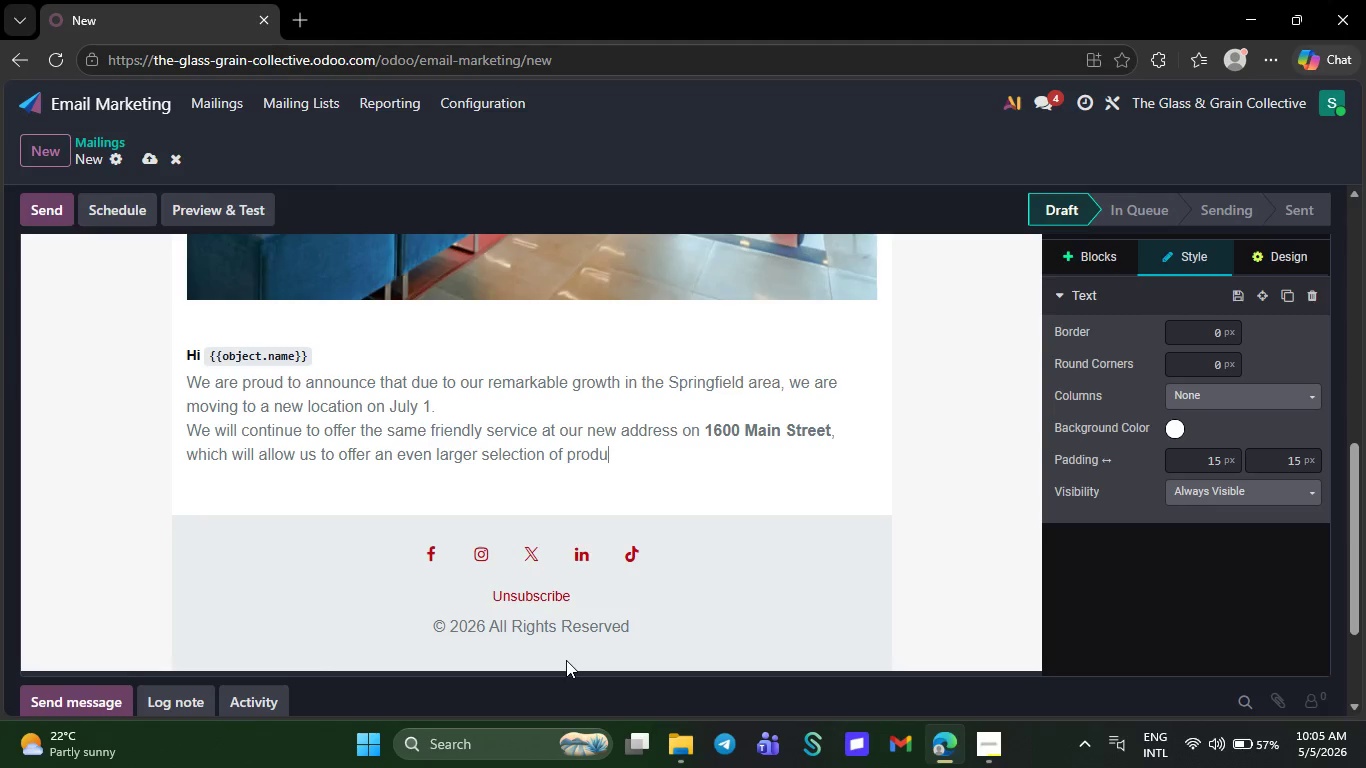 
key(Backspace)
 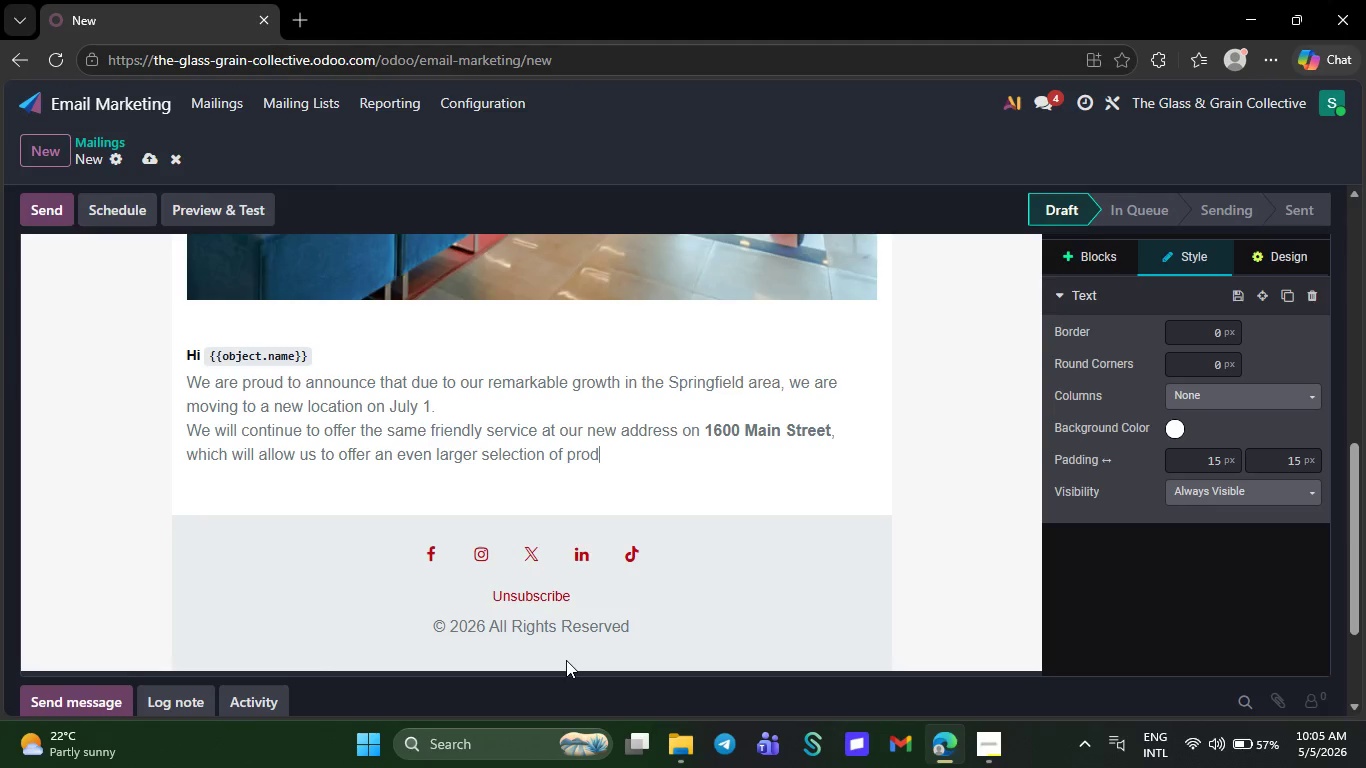 
key(Backspace)
 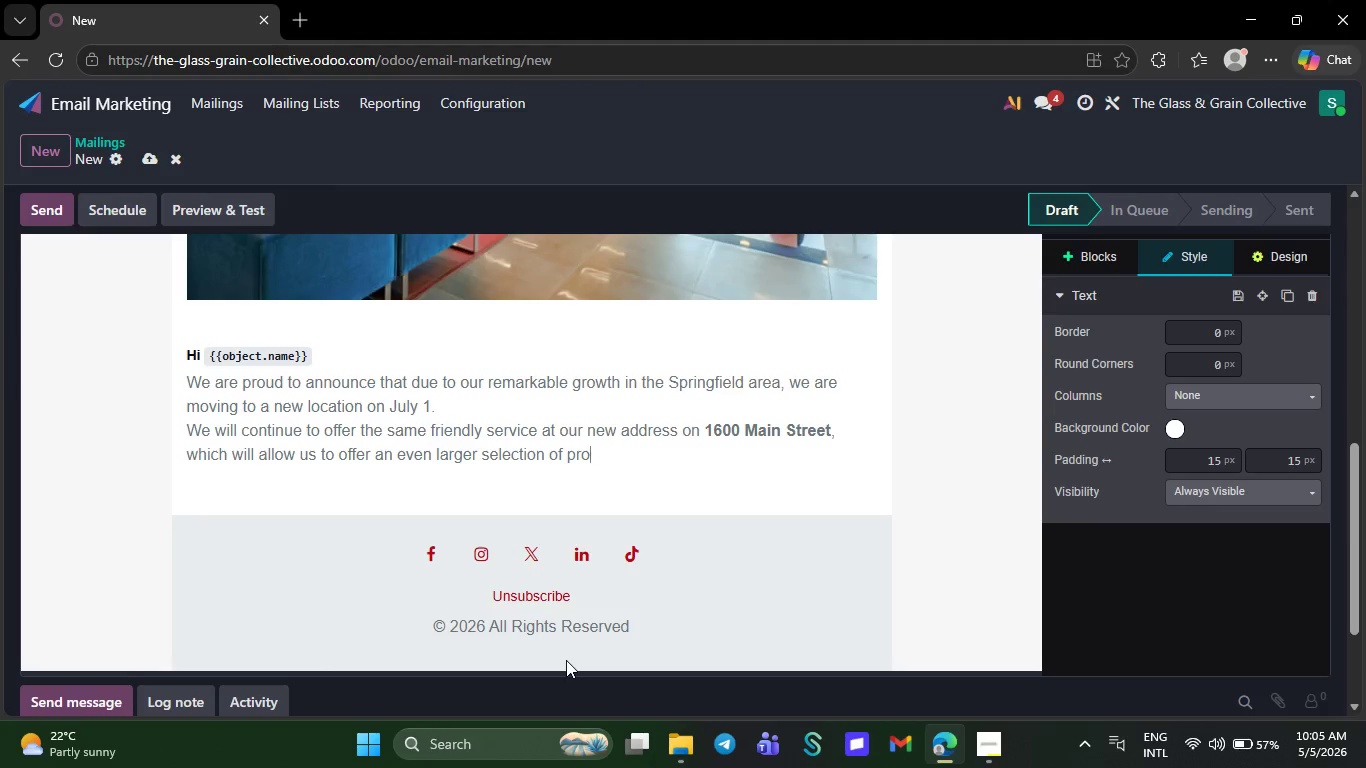 
key(Backspace)
 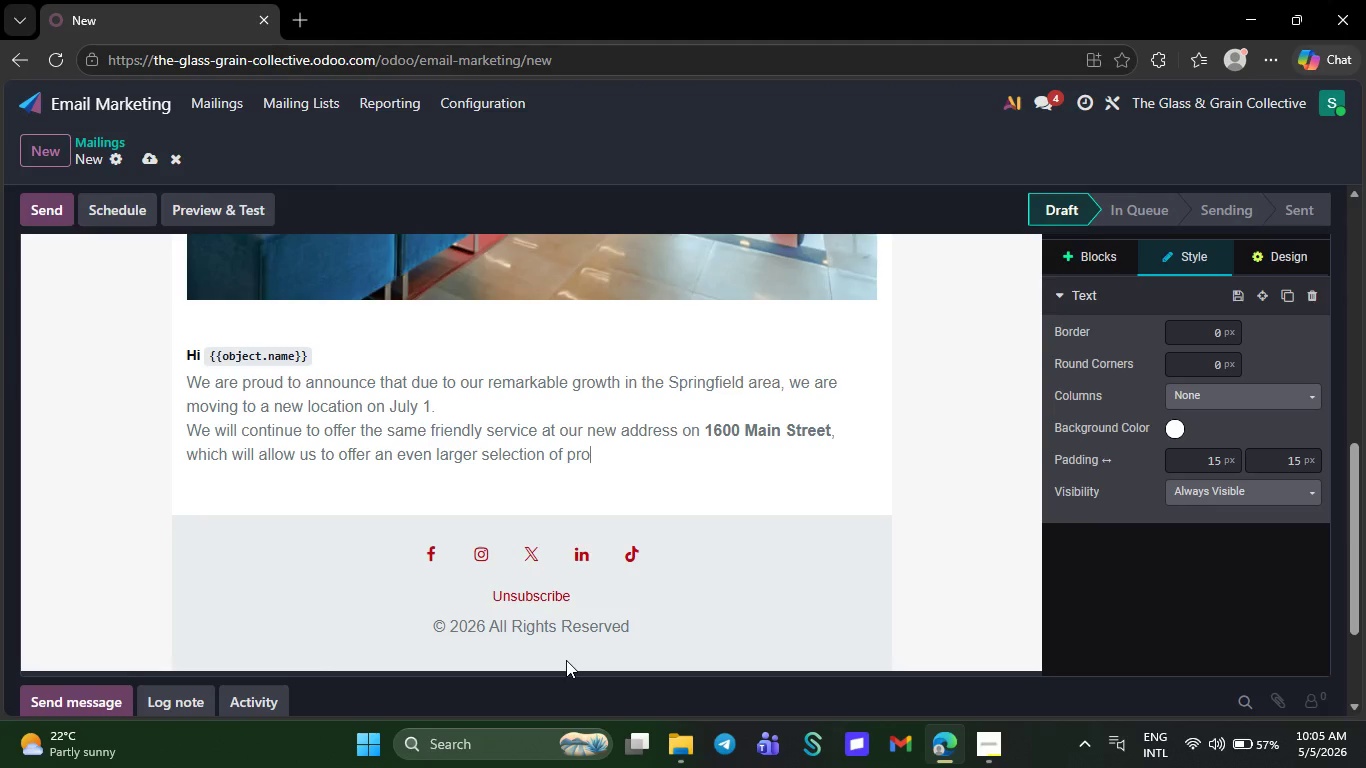 
key(Backspace)
 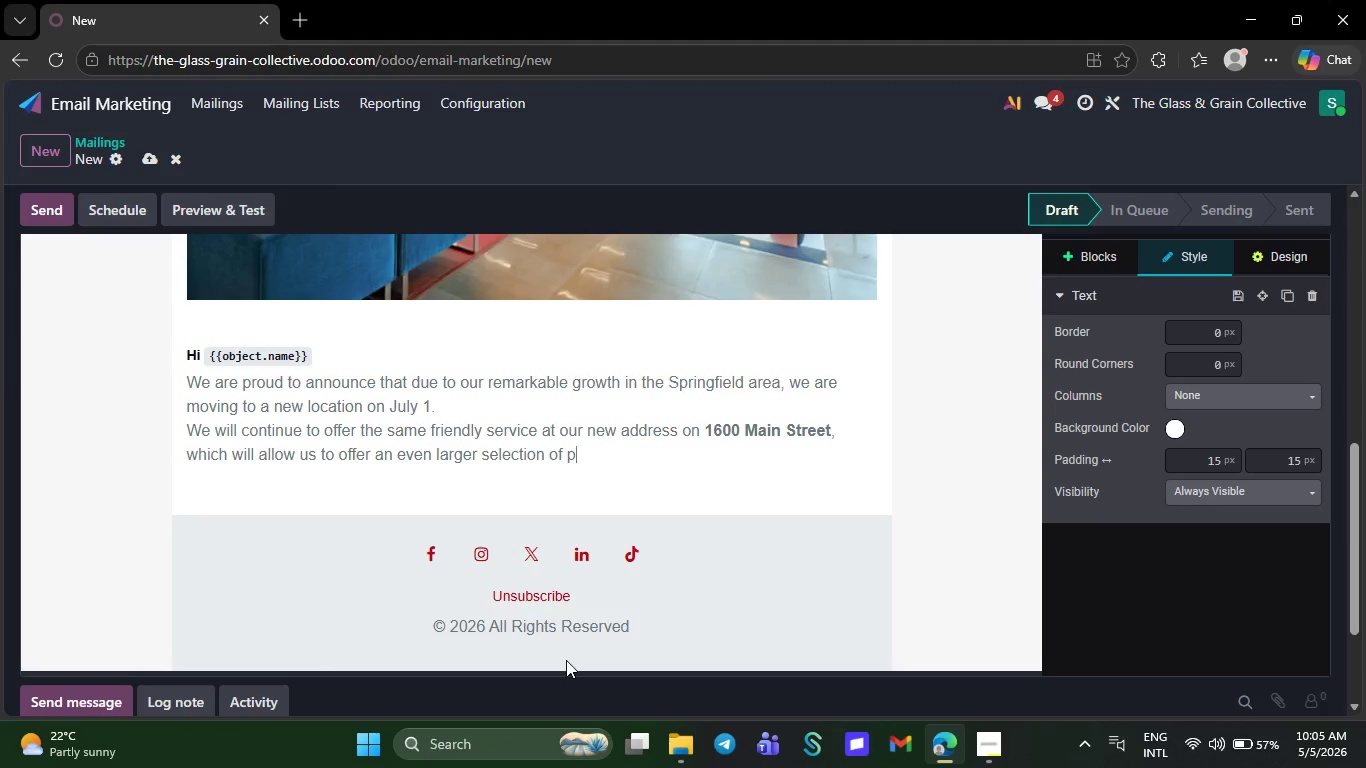 
key(Backspace)
 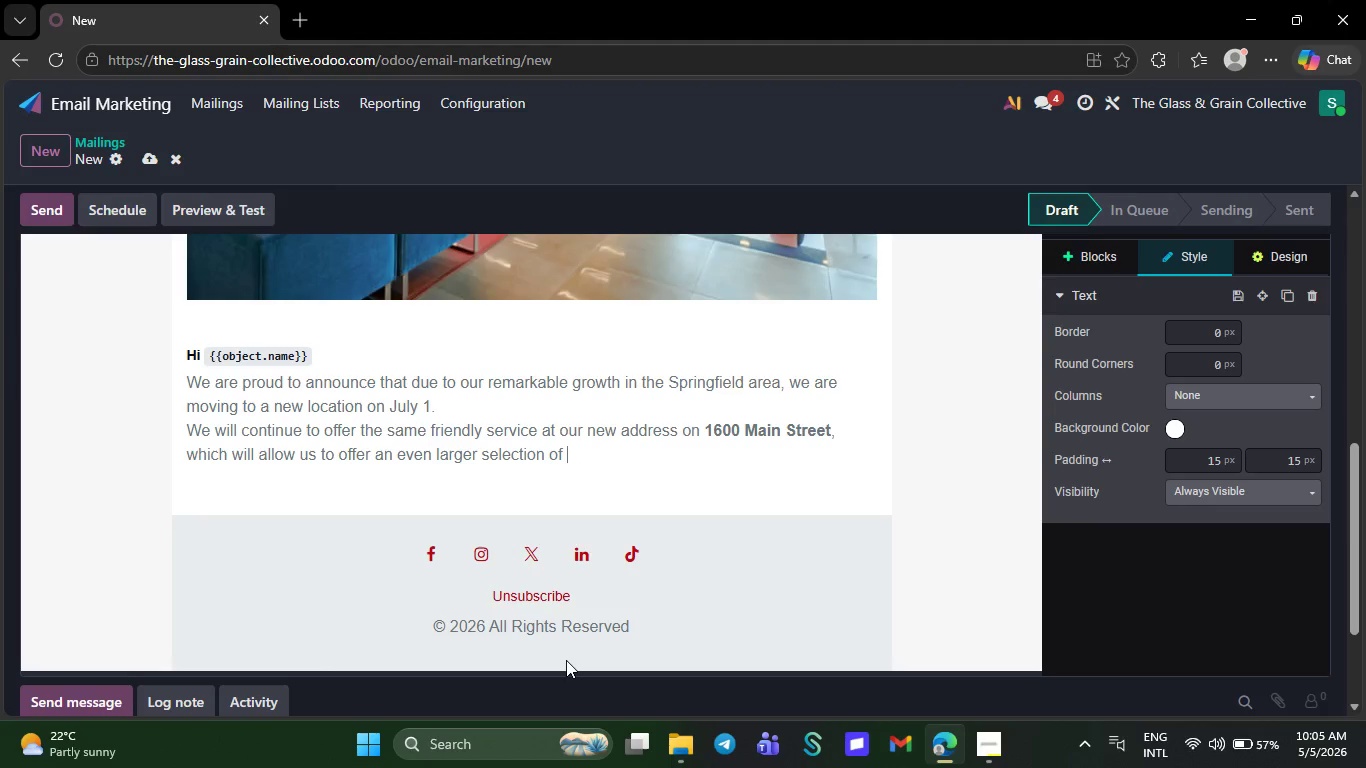 
key(Backspace)
 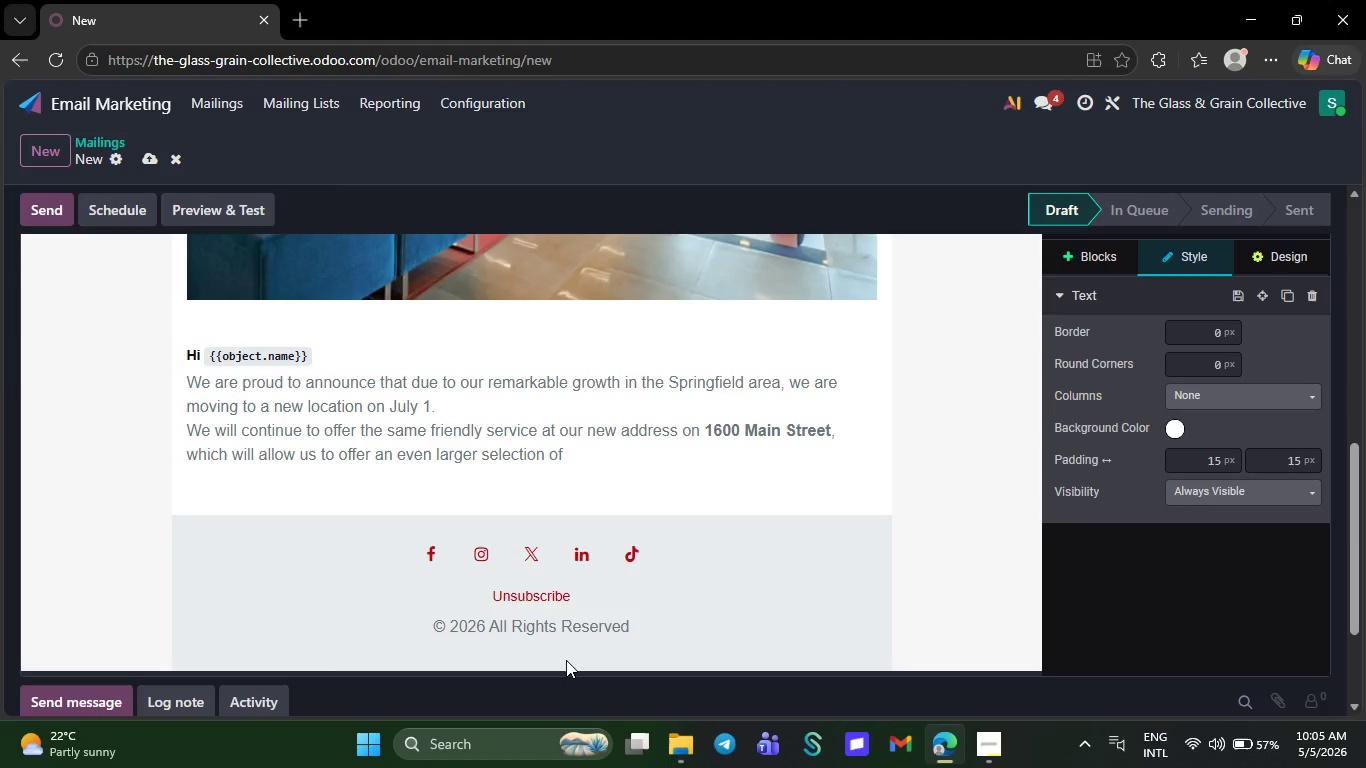 
key(Backspace)
 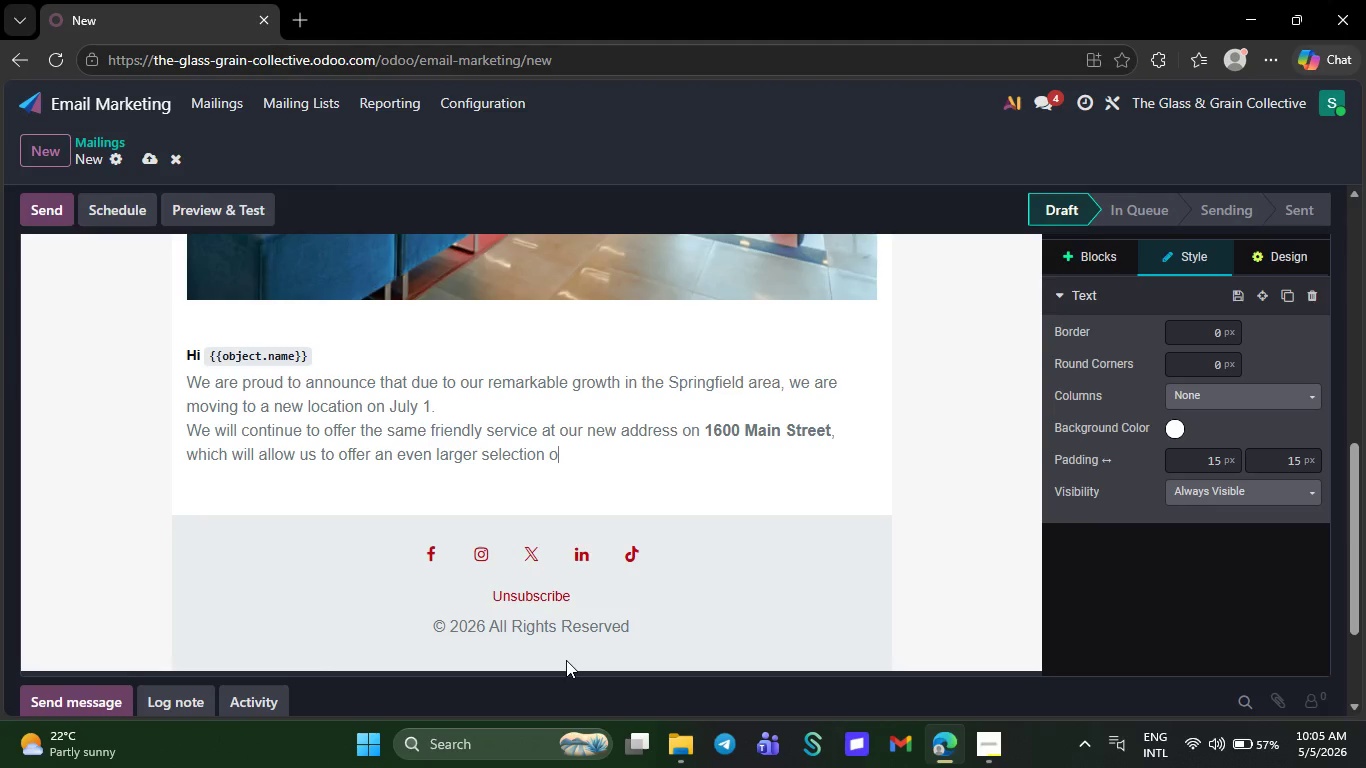 
key(Backspace)
 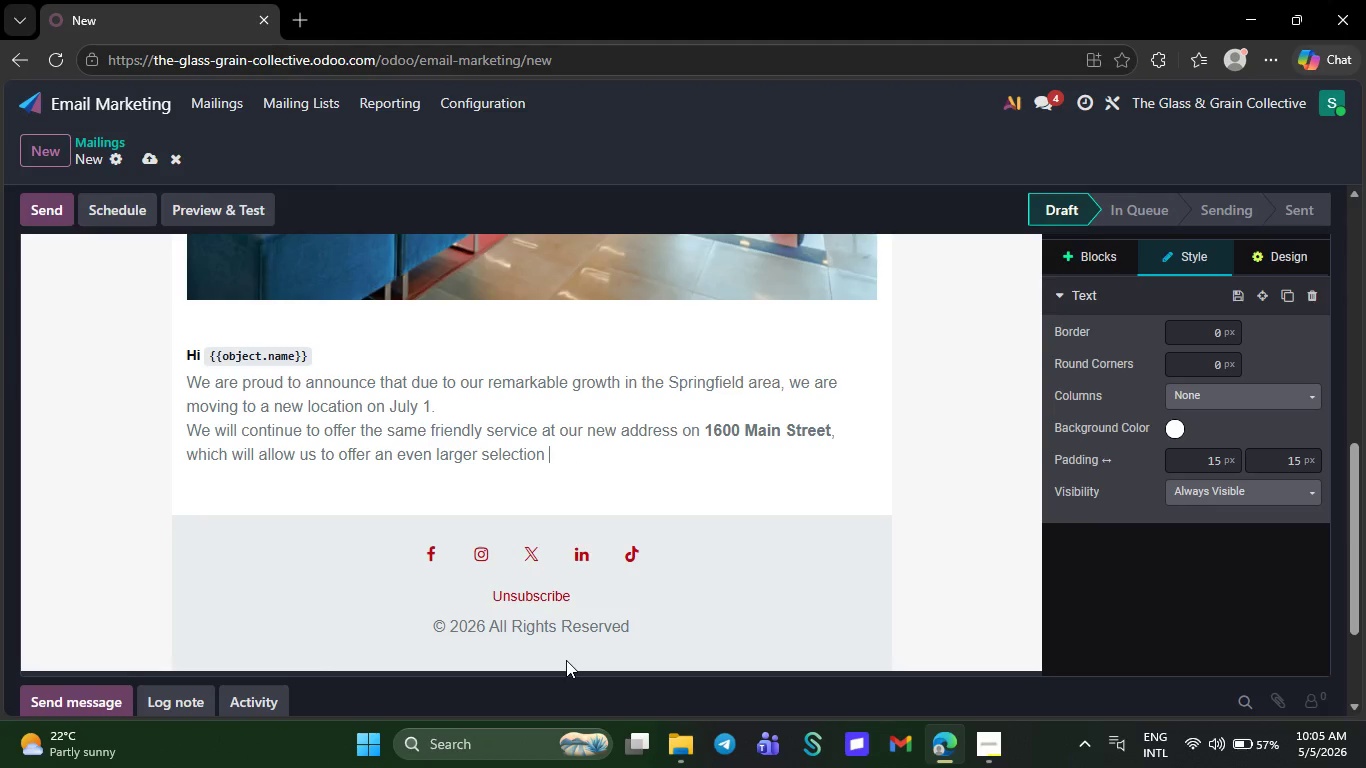 
key(Backspace)
 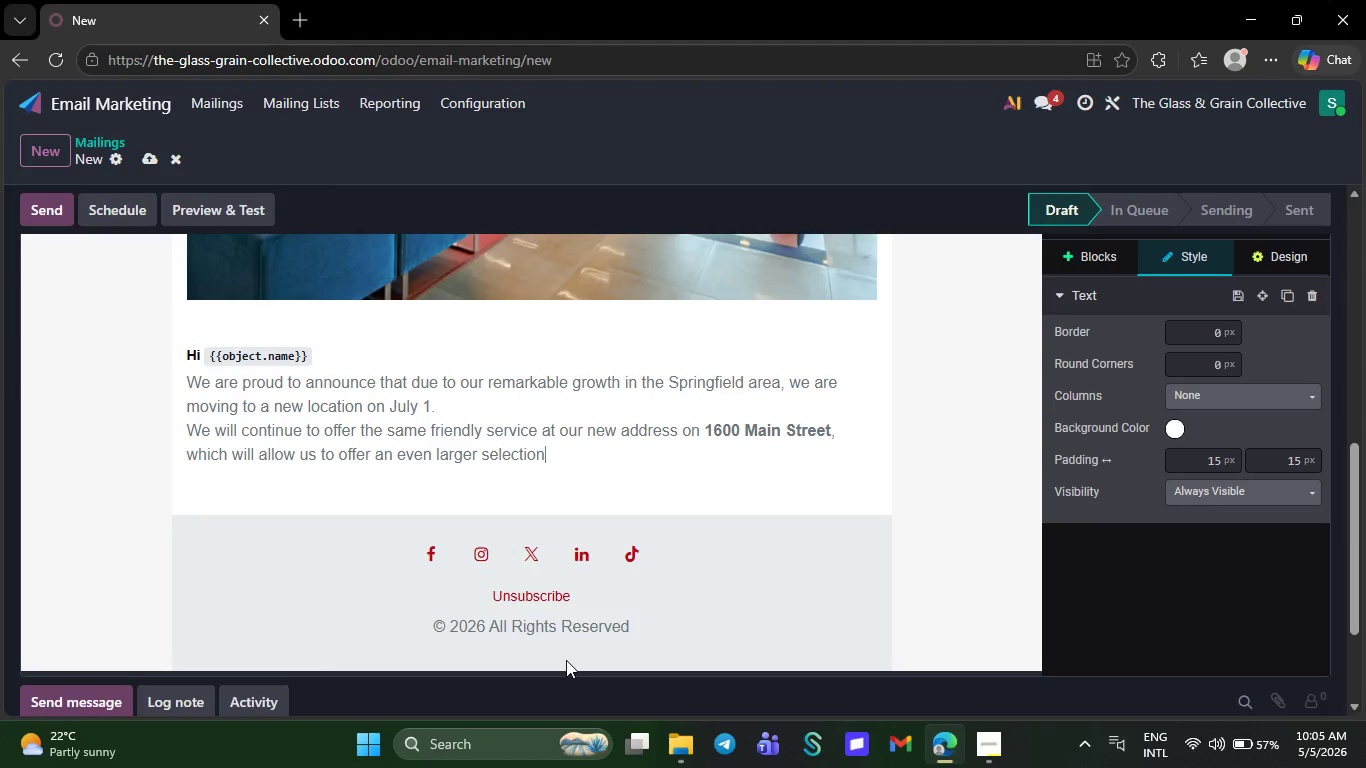 
key(Backspace)
 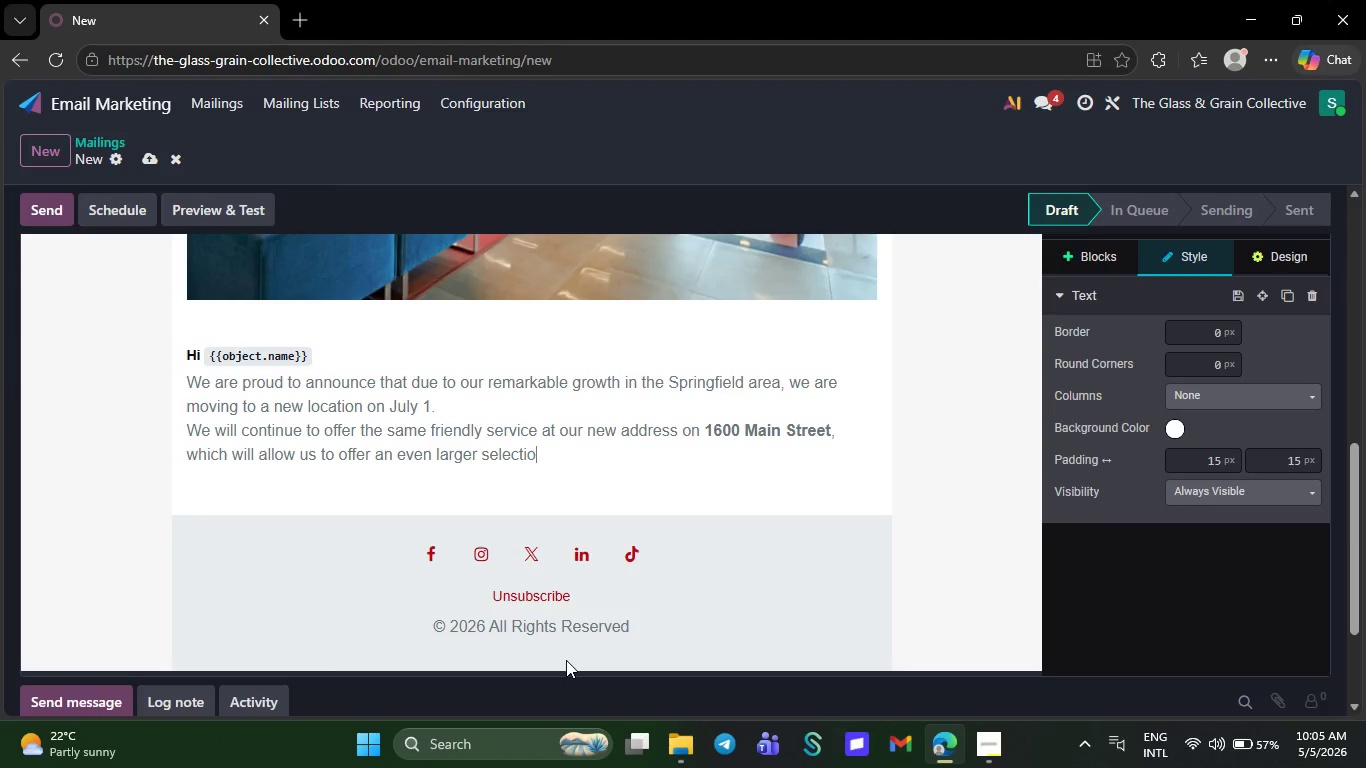 
key(Backspace)
 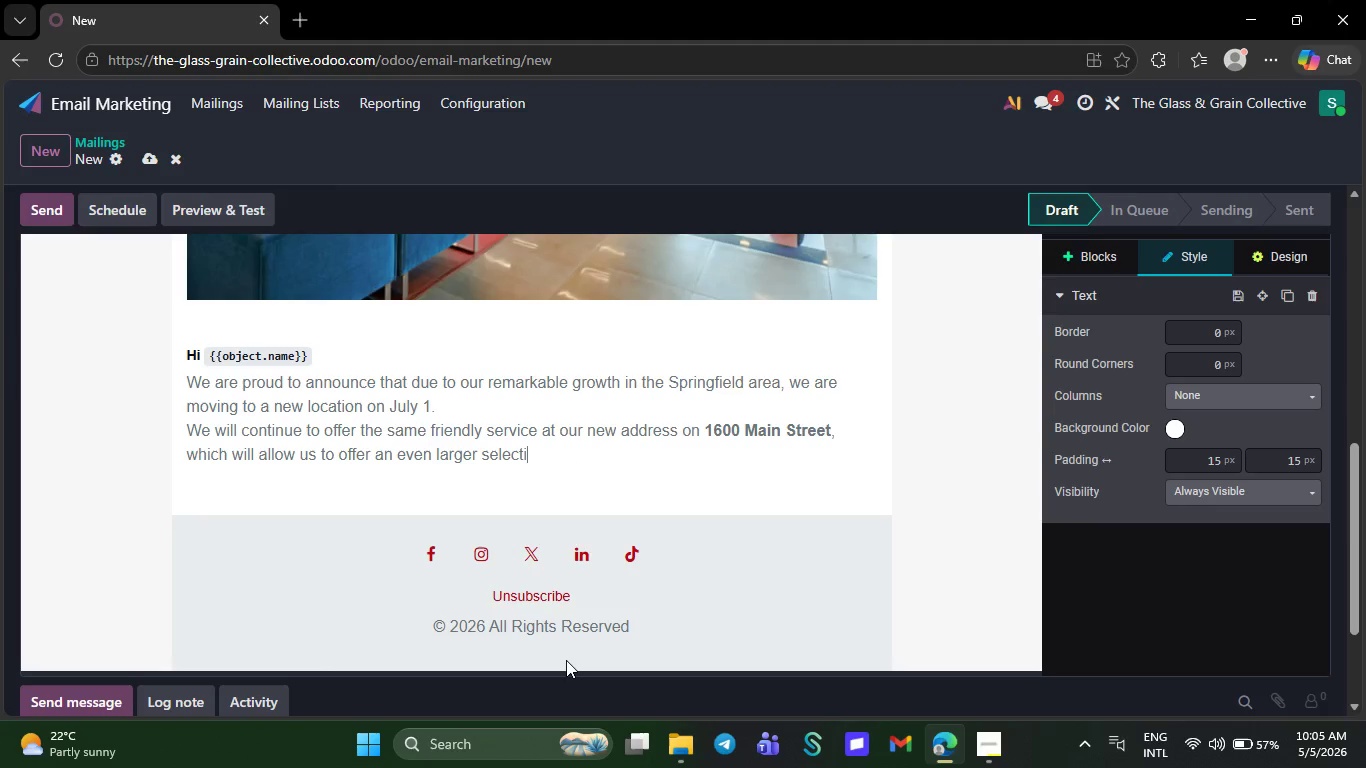 
key(Backspace)
 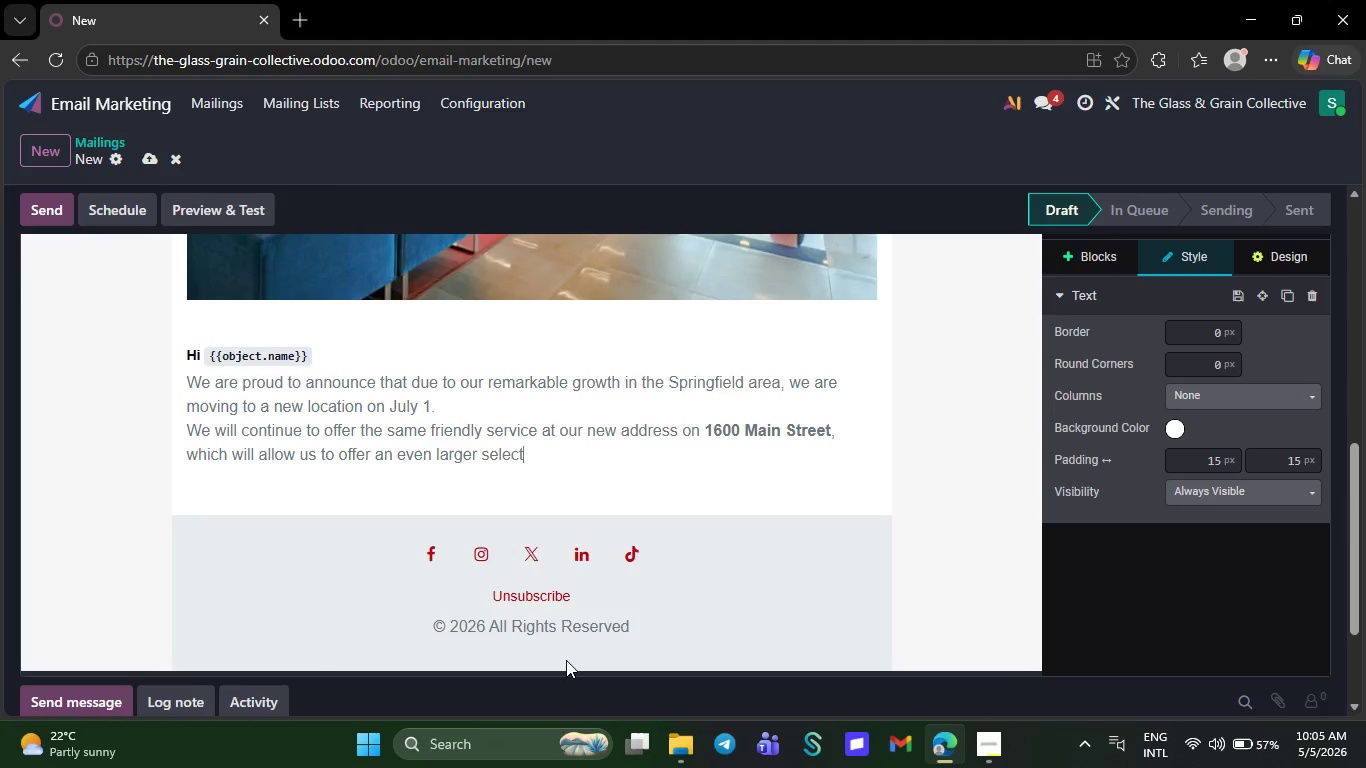 
key(Backspace)
 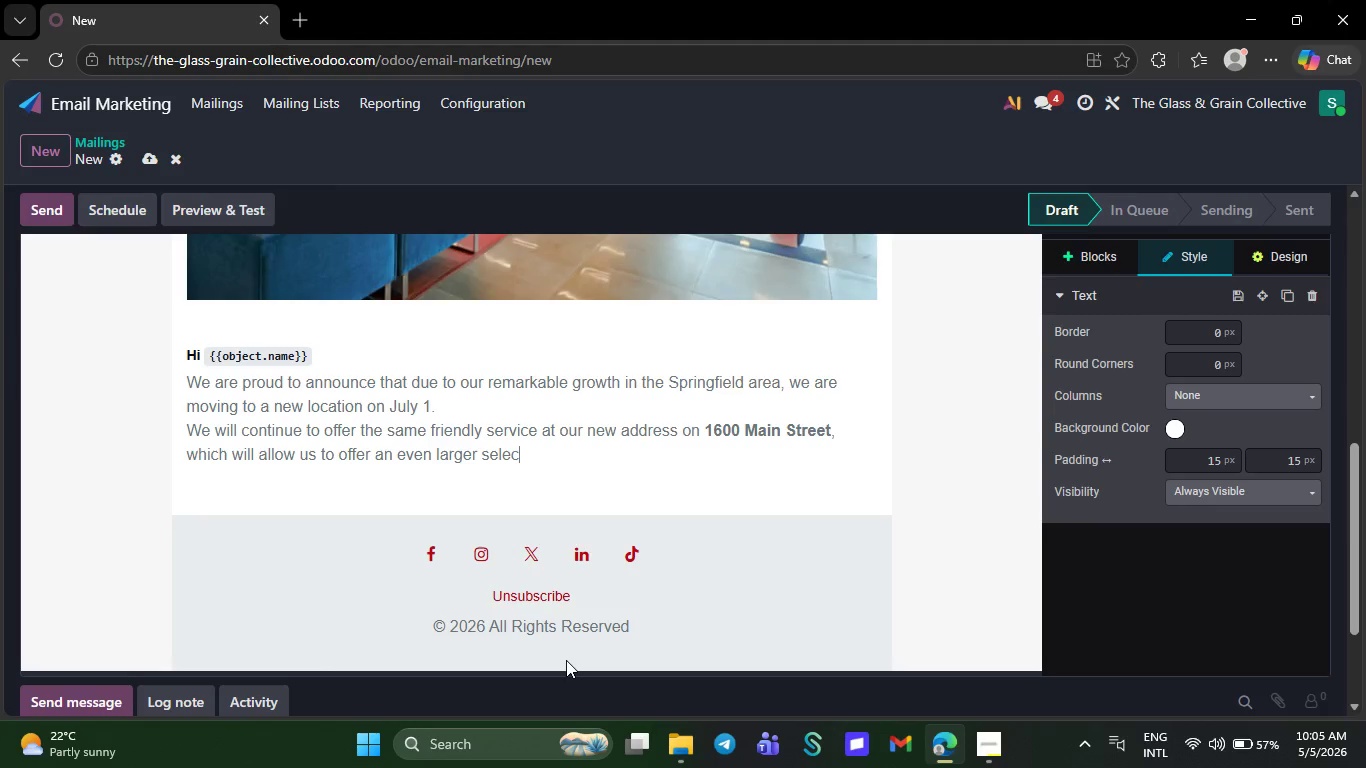 
key(Backspace)
 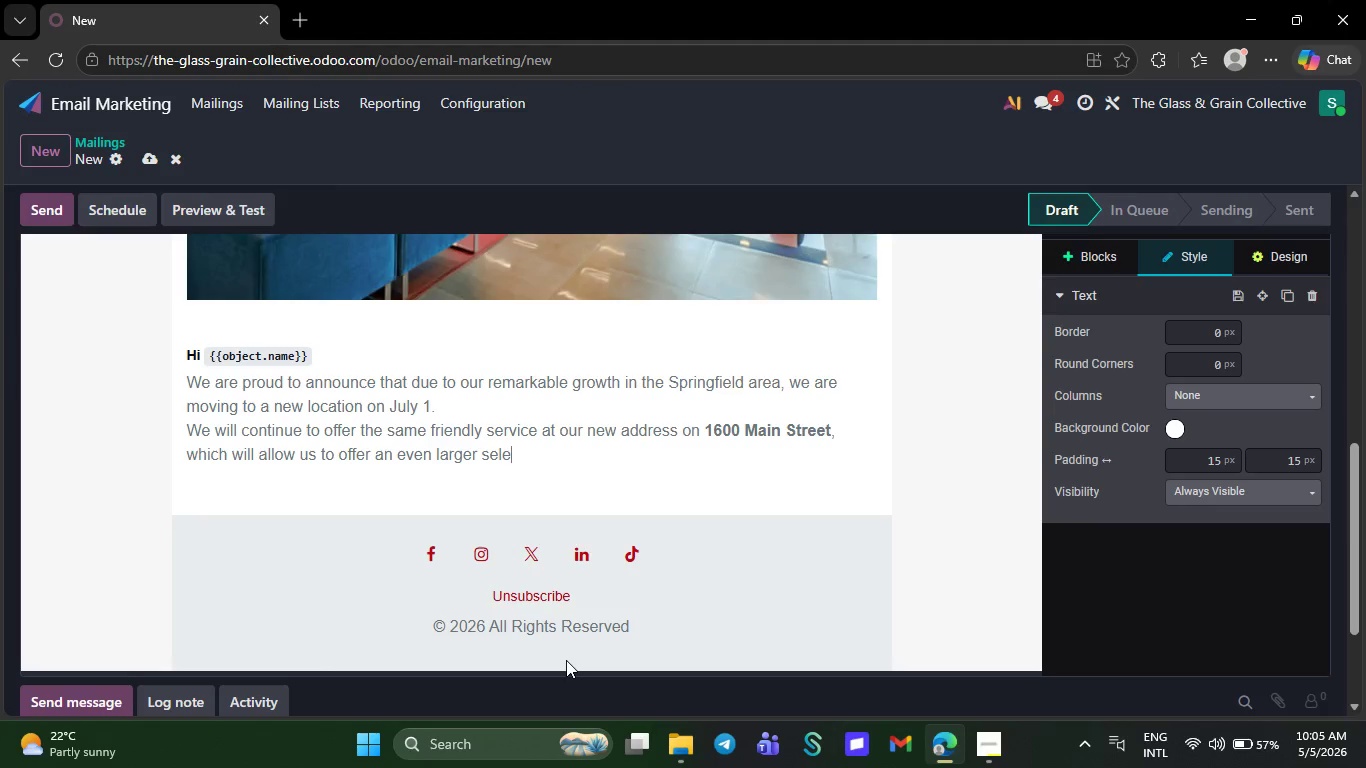 
key(Backspace)
 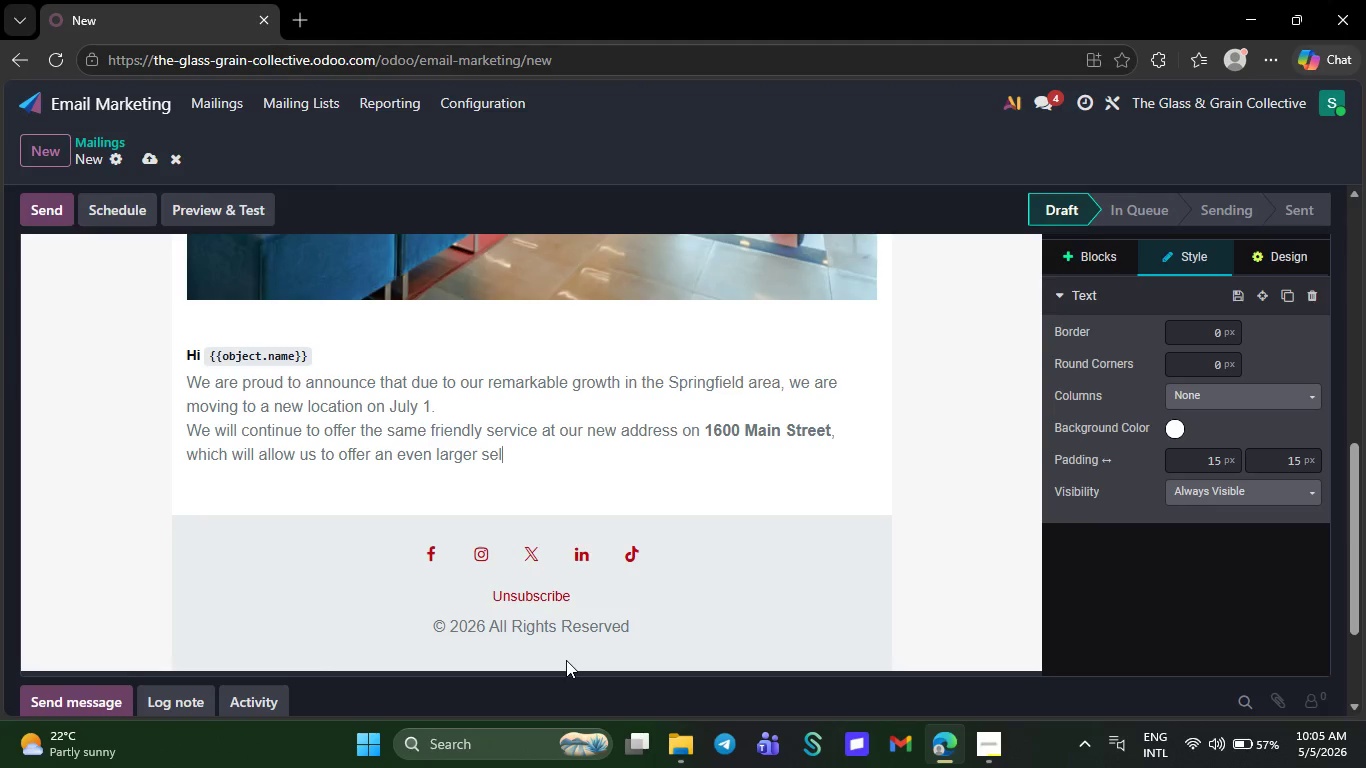 
key(Backspace)
 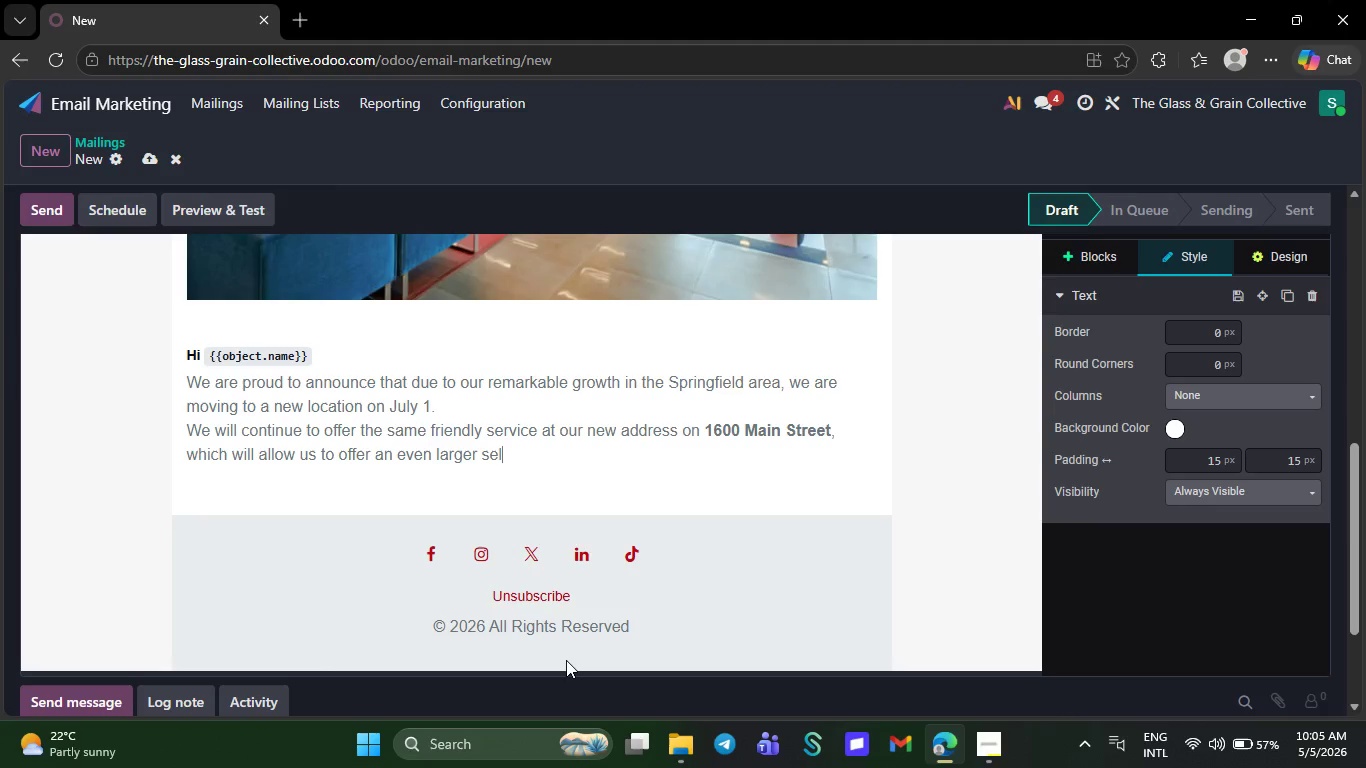 
key(Backspace)
 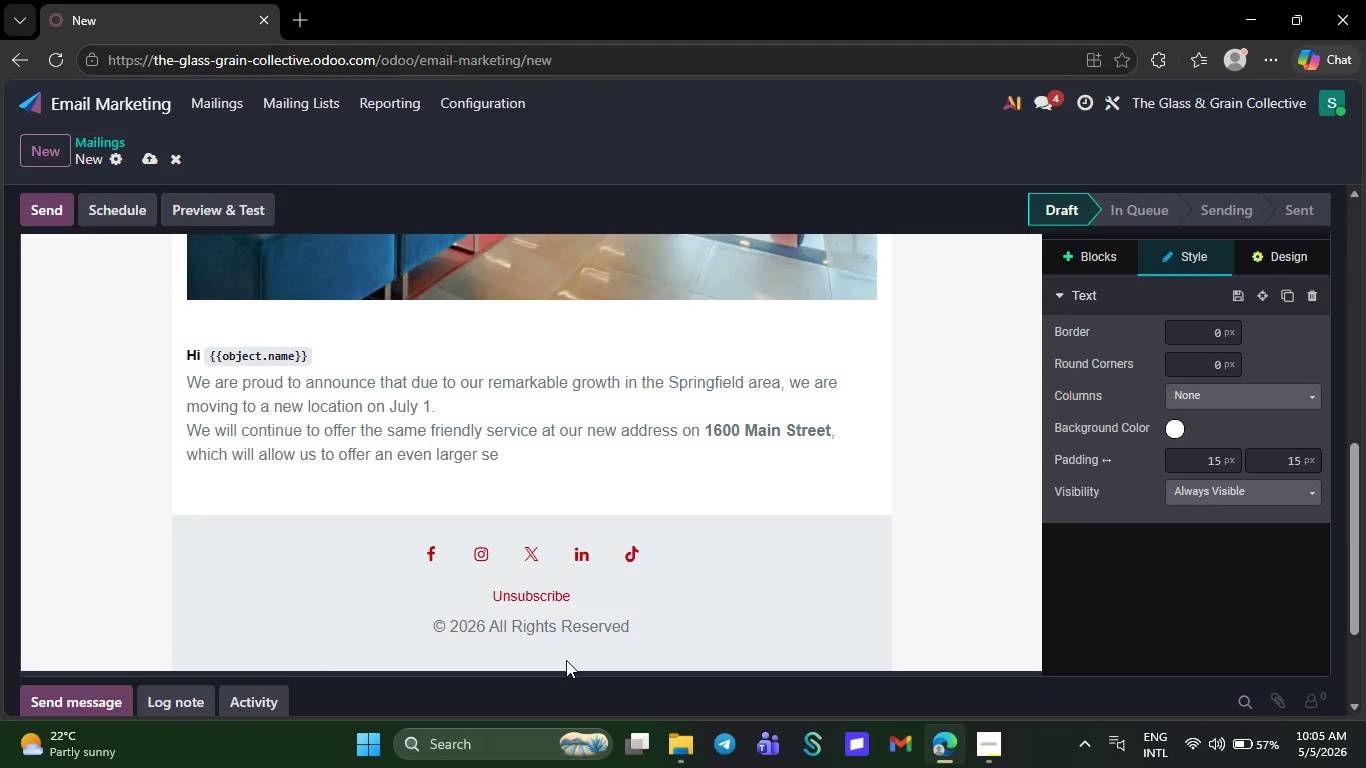 
key(Backspace)
 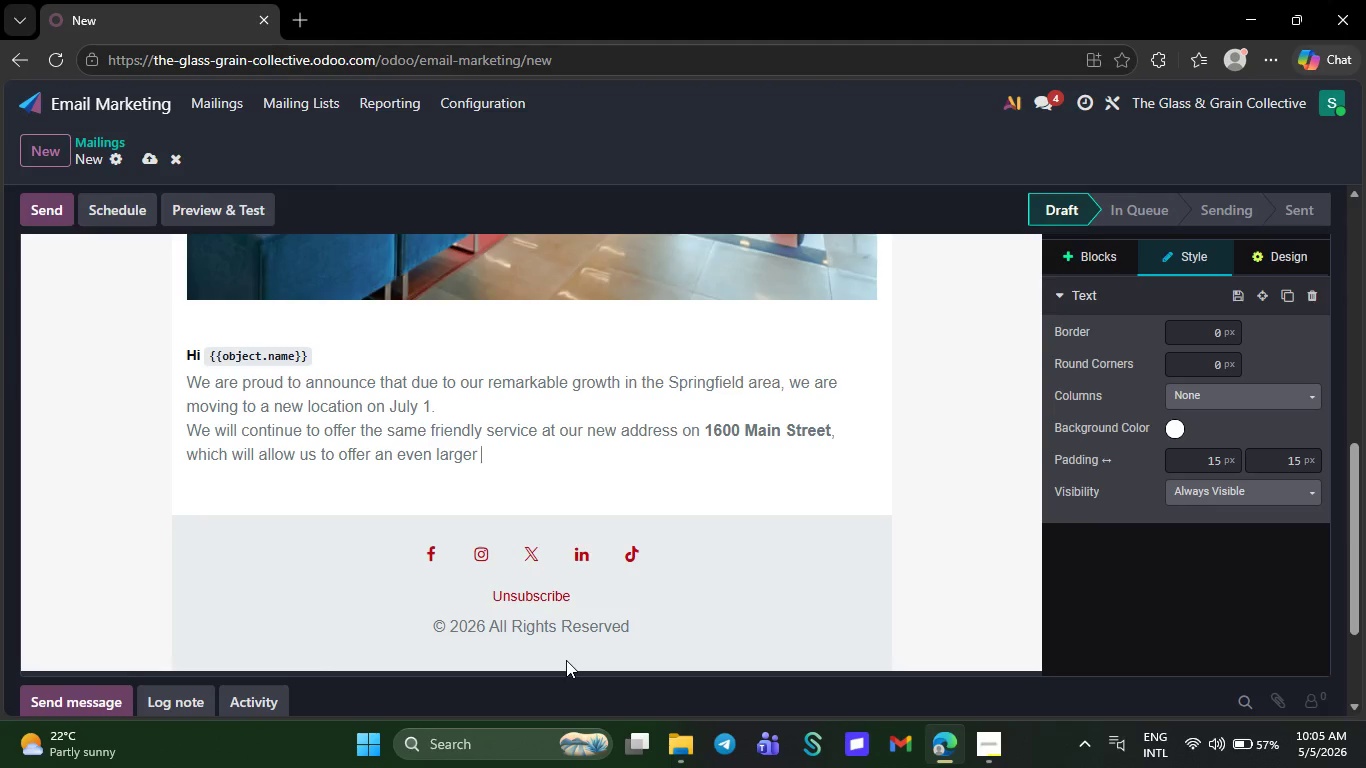 
key(Backspace)
 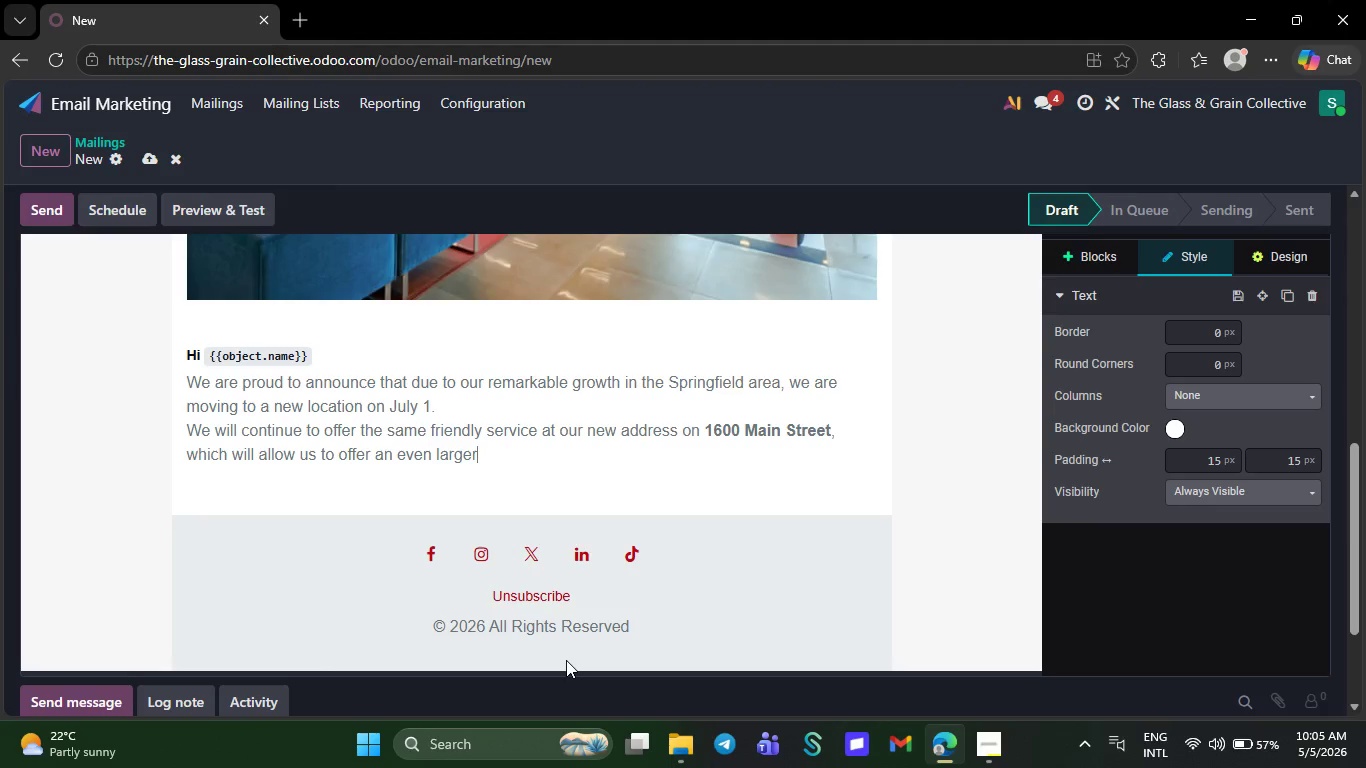 
key(Backspace)
 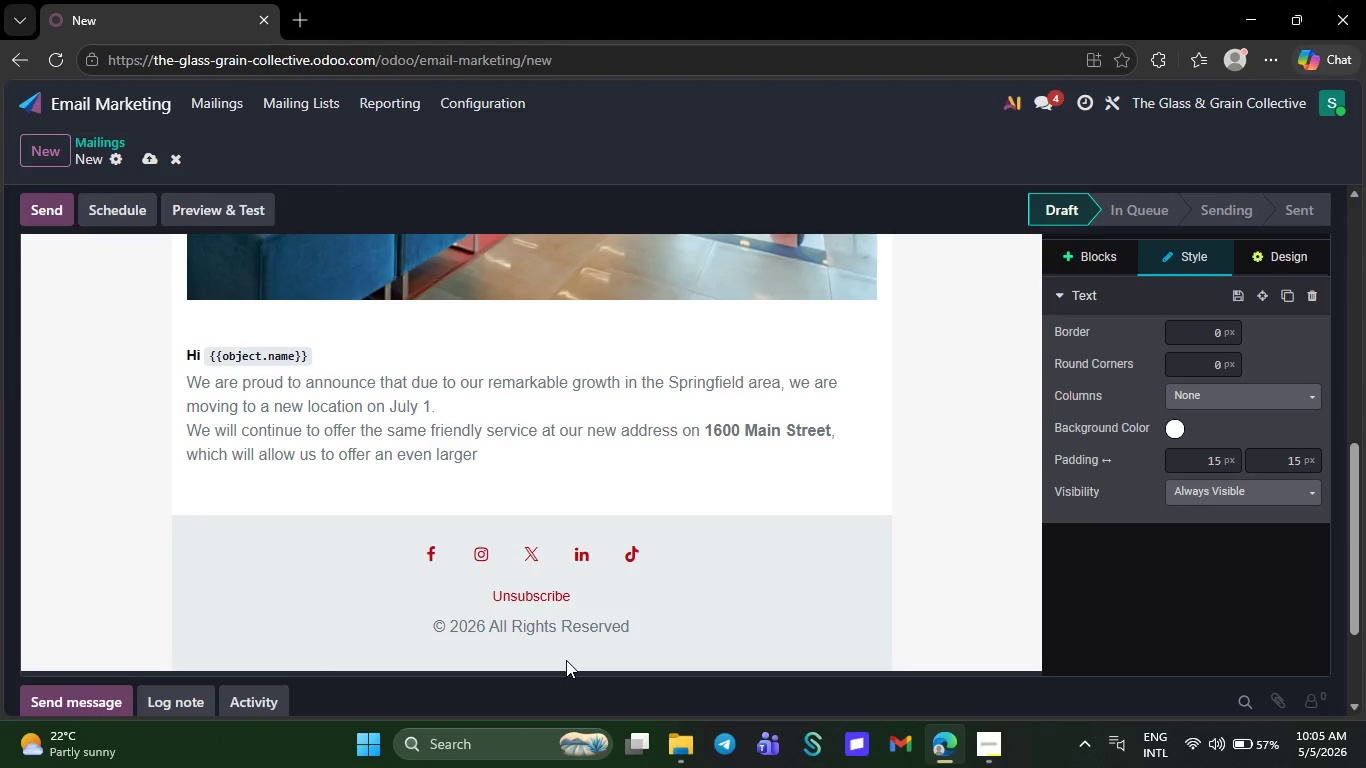 
key(Backspace)
 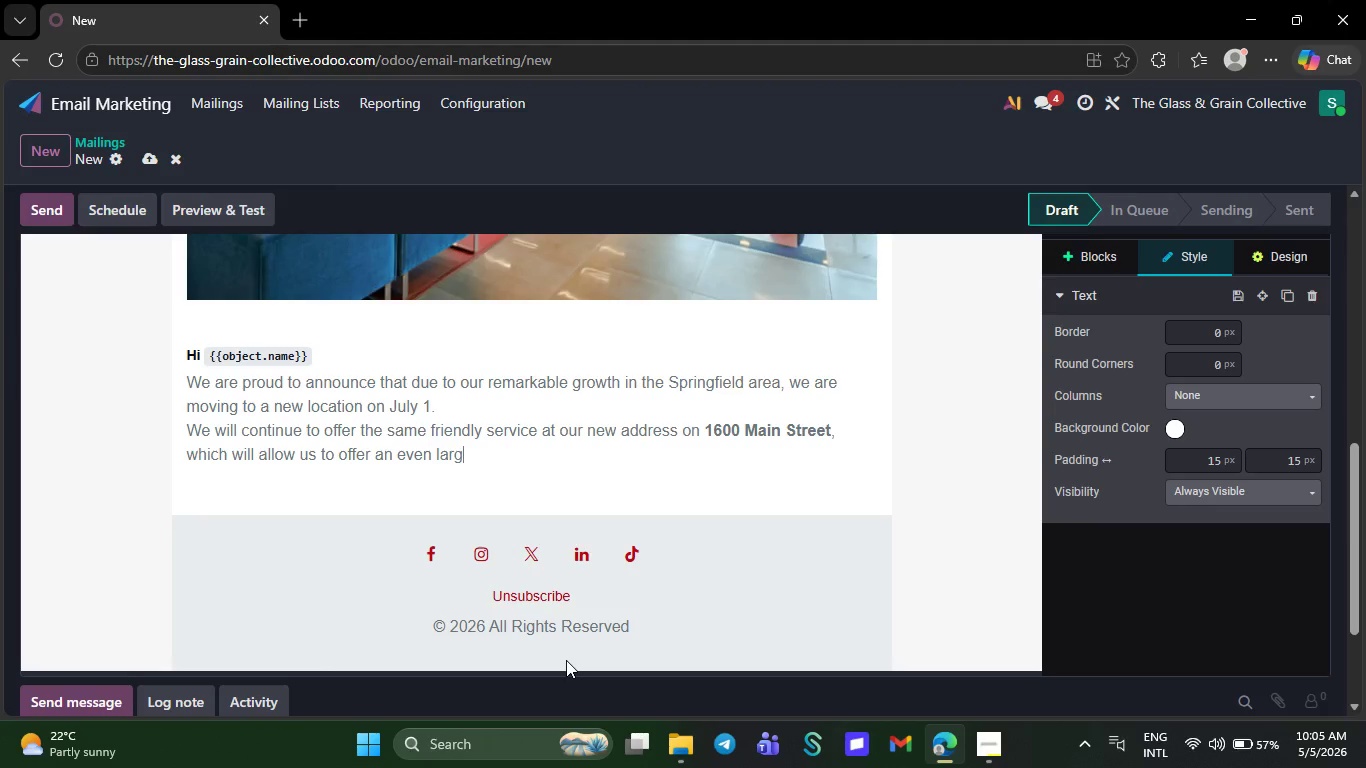 
key(Backspace)
 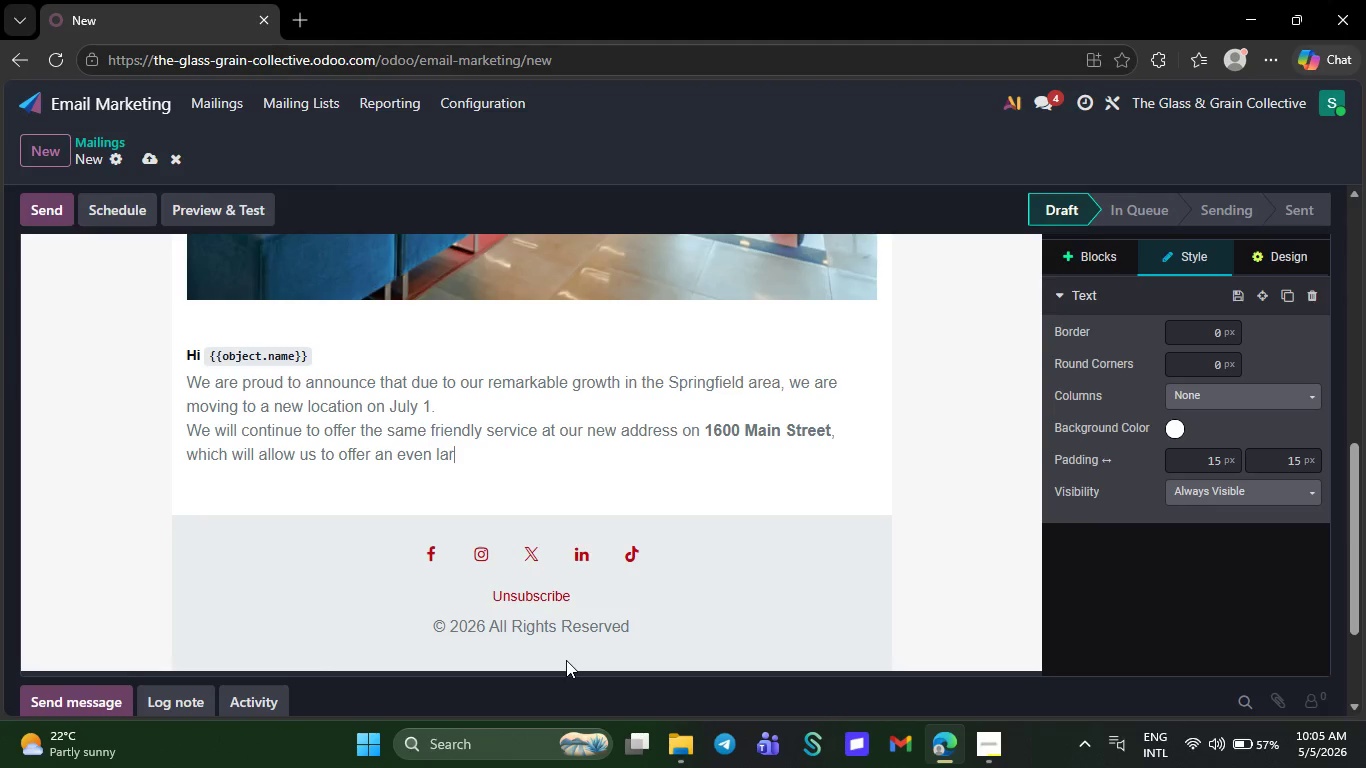 
key(Backspace)
 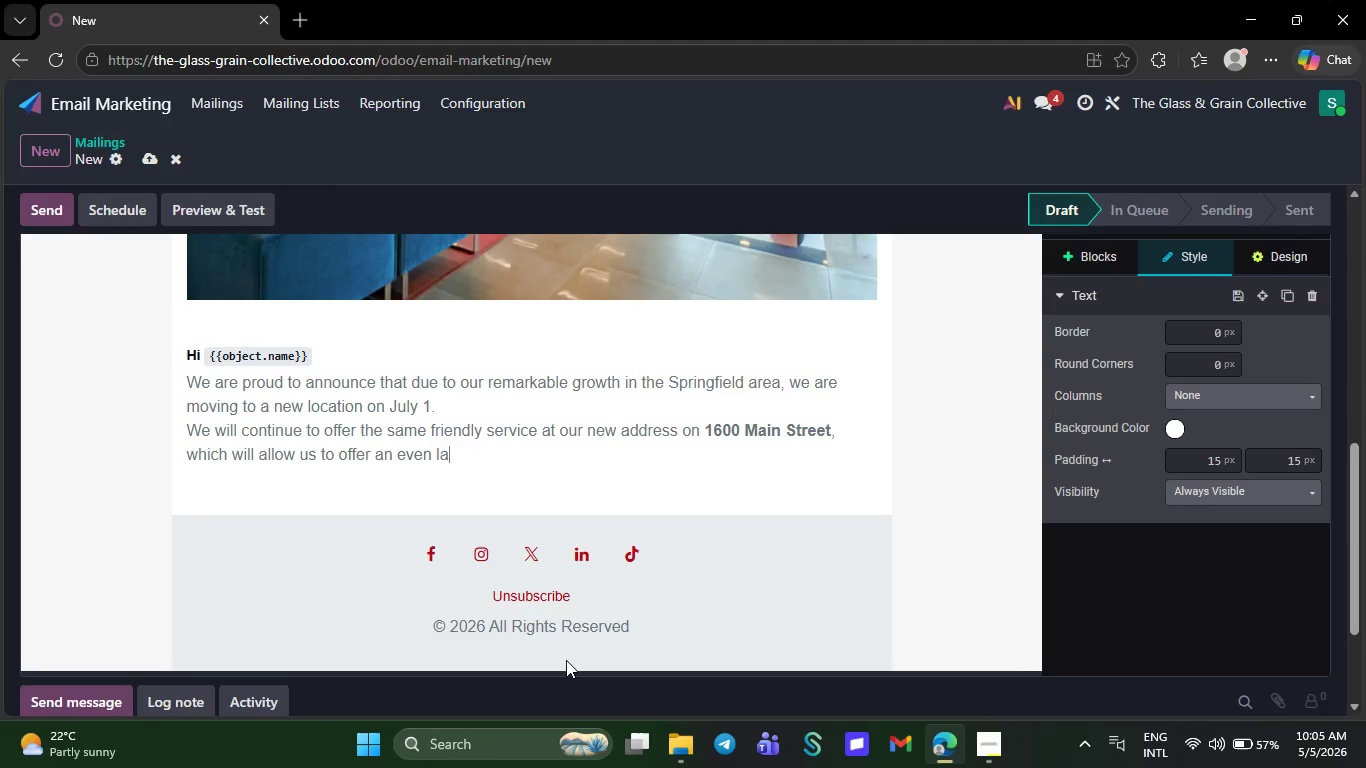 
key(Backspace)
 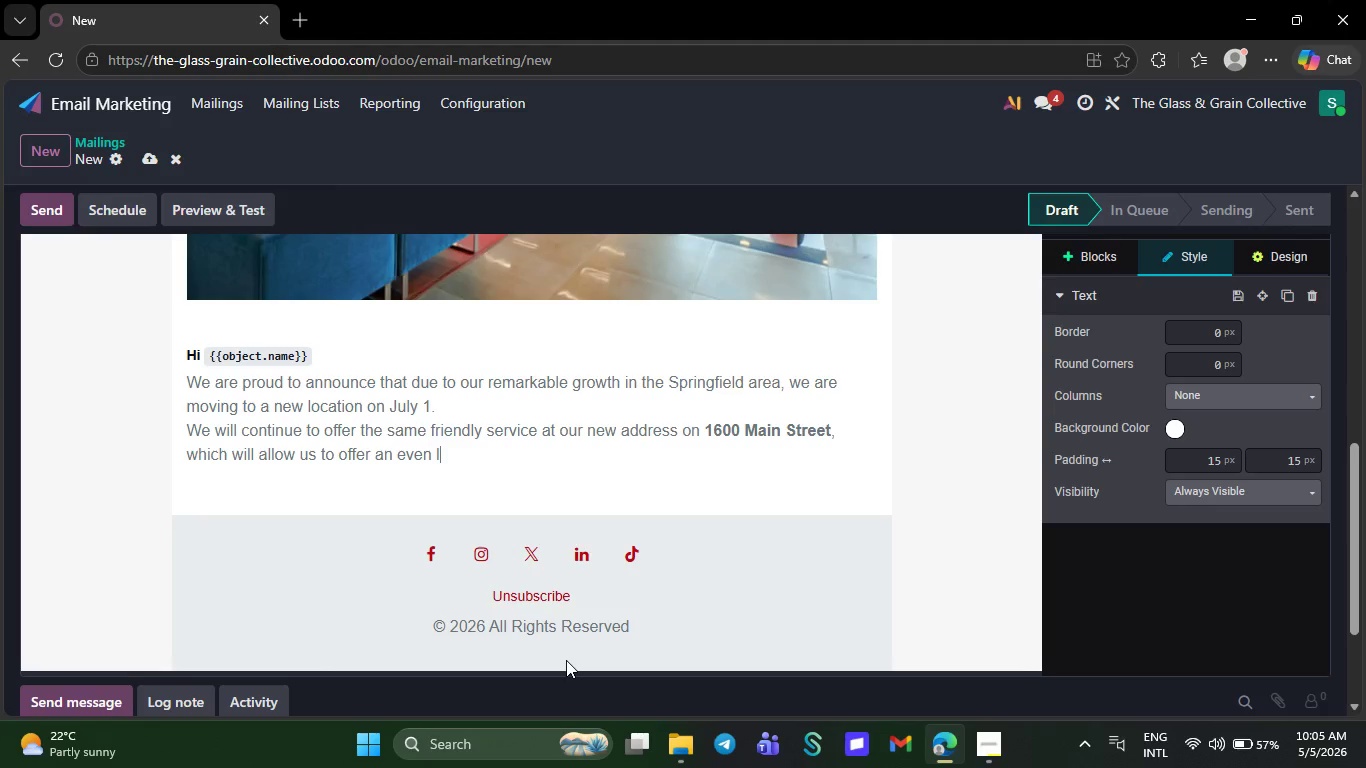 
key(Backspace)
 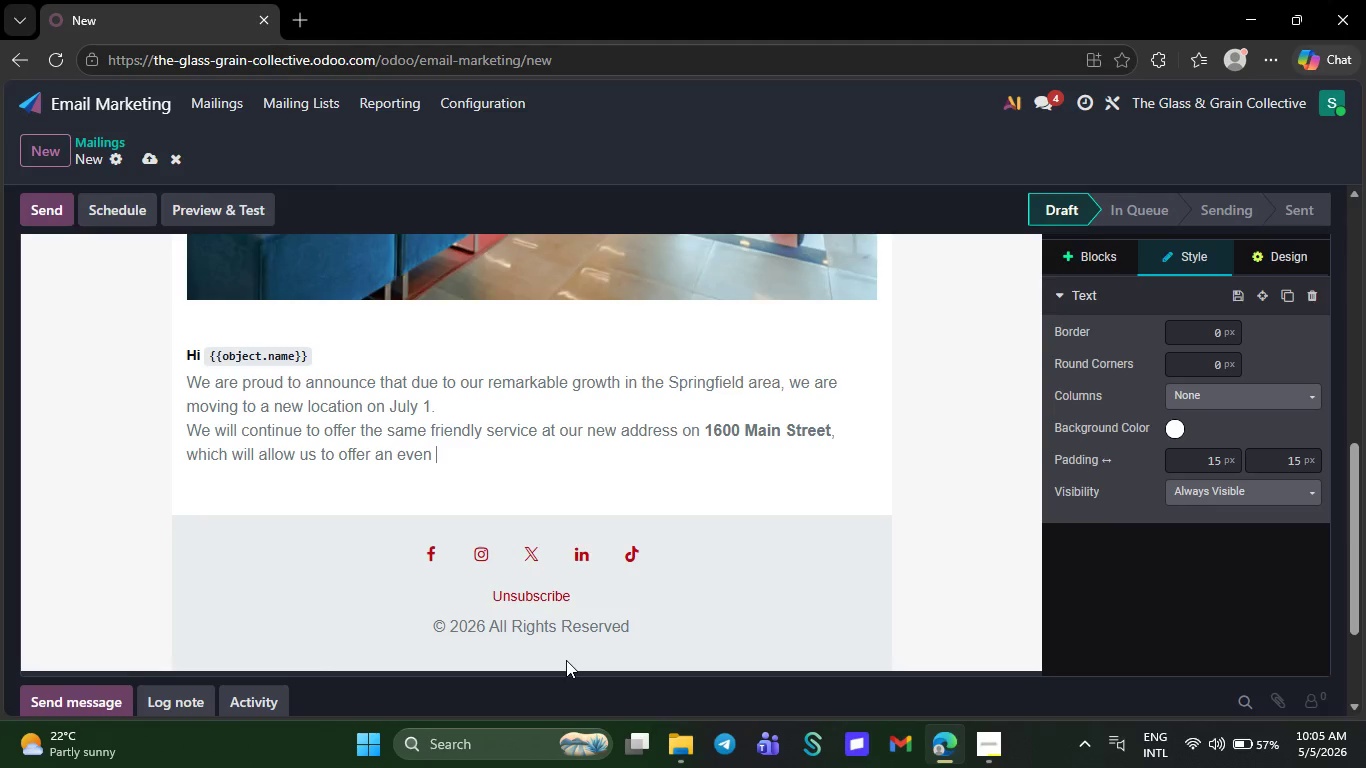 
key(Backspace)
 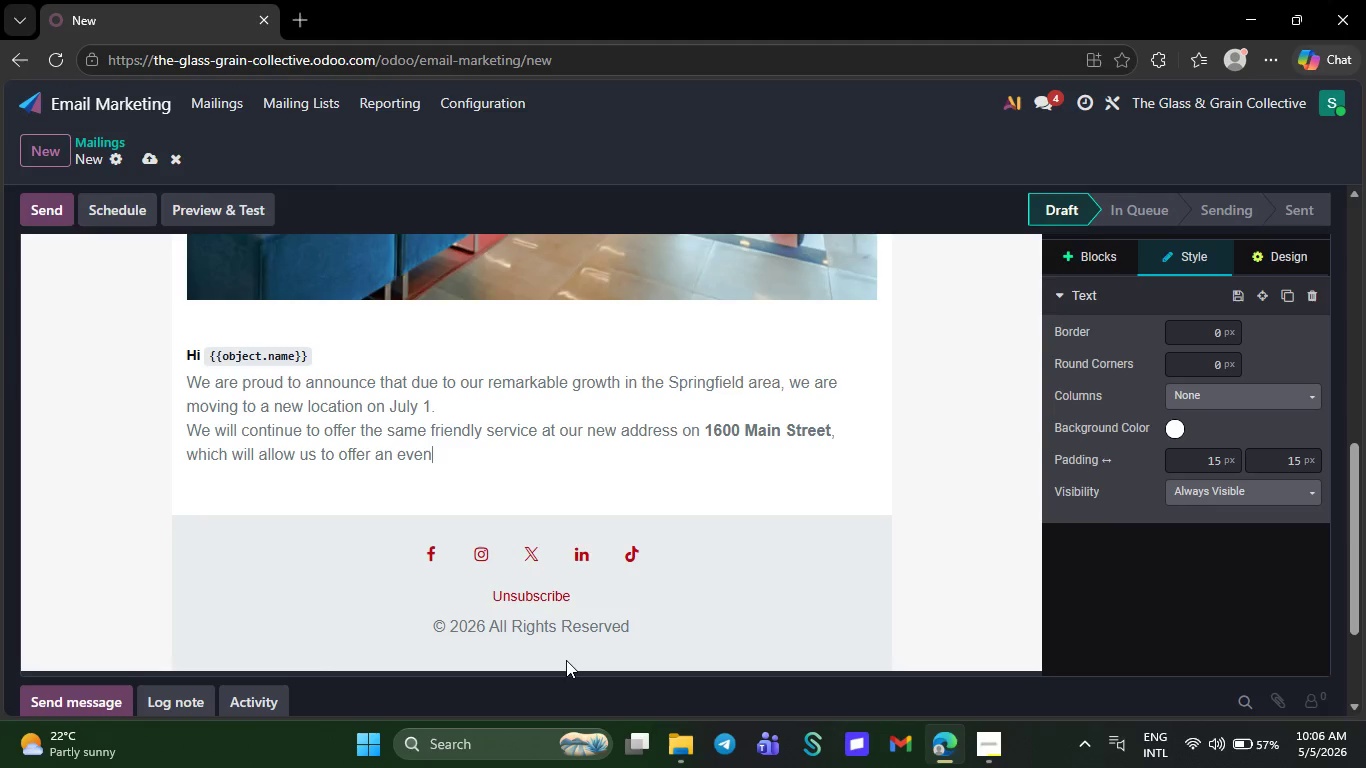 
key(Backspace)
 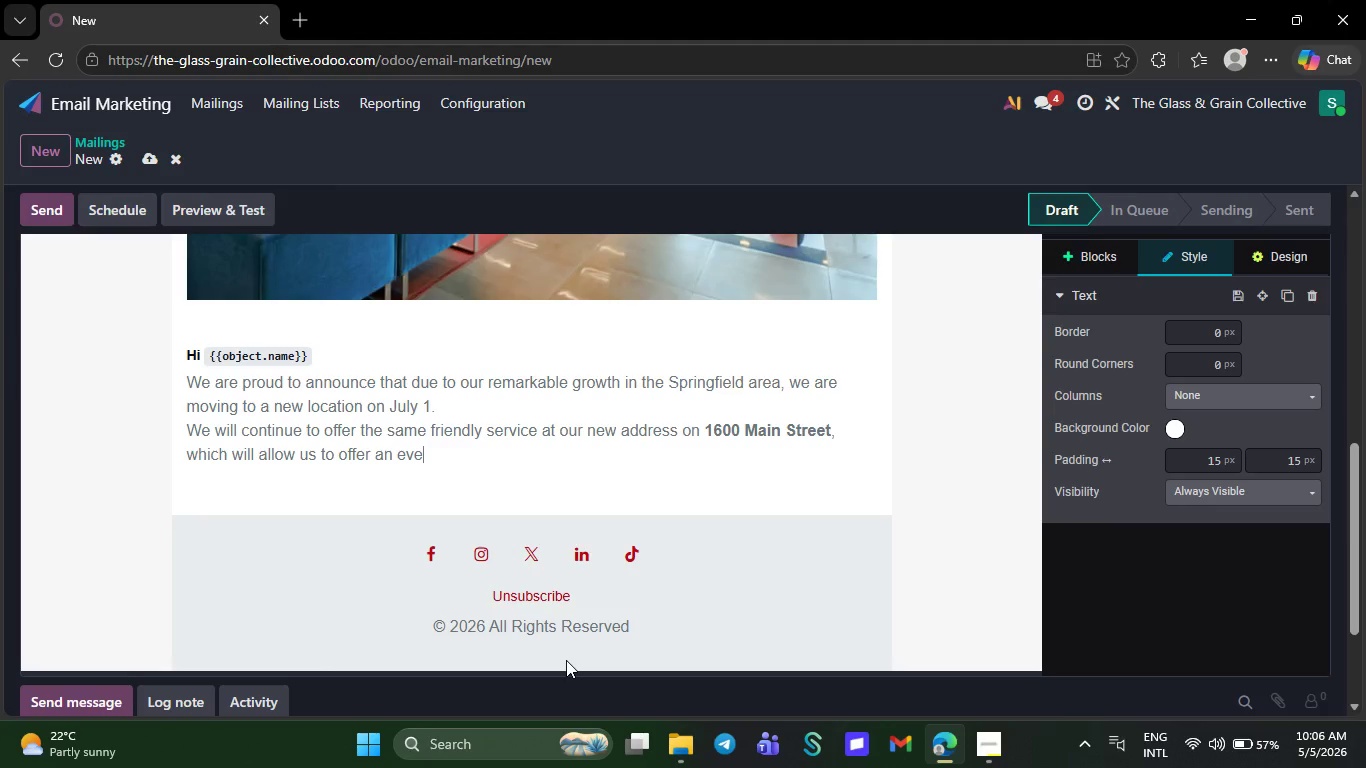 
hold_key(key=Backspace, duration=0.78)
 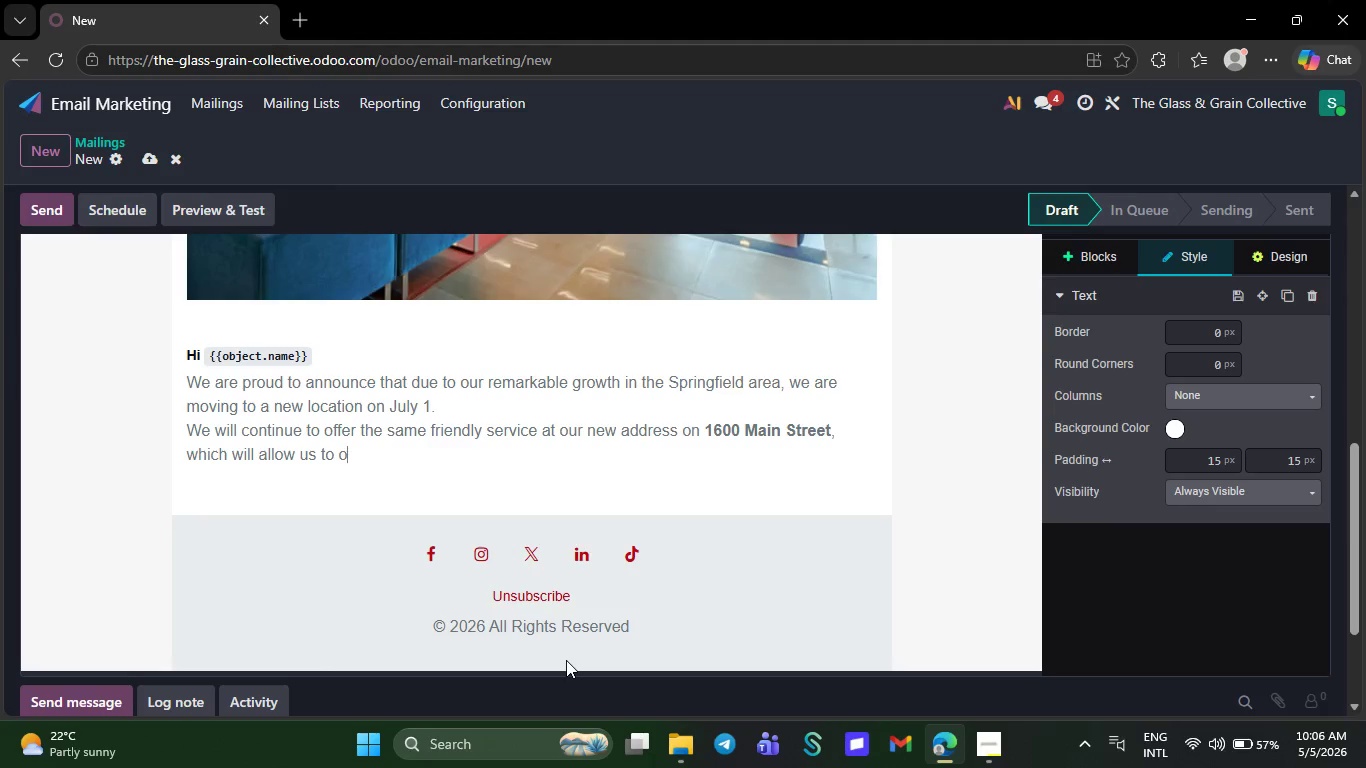 
key(Backspace)
 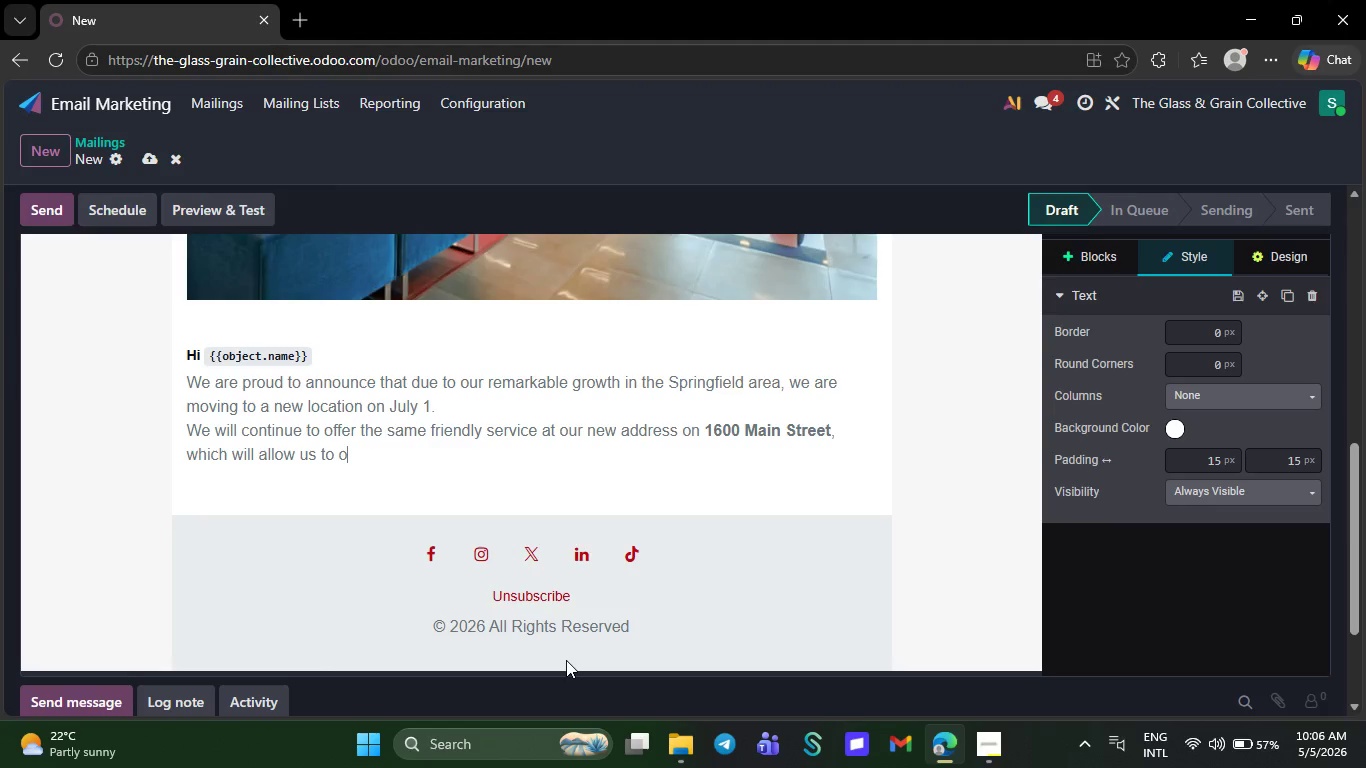 
key(Backspace)
 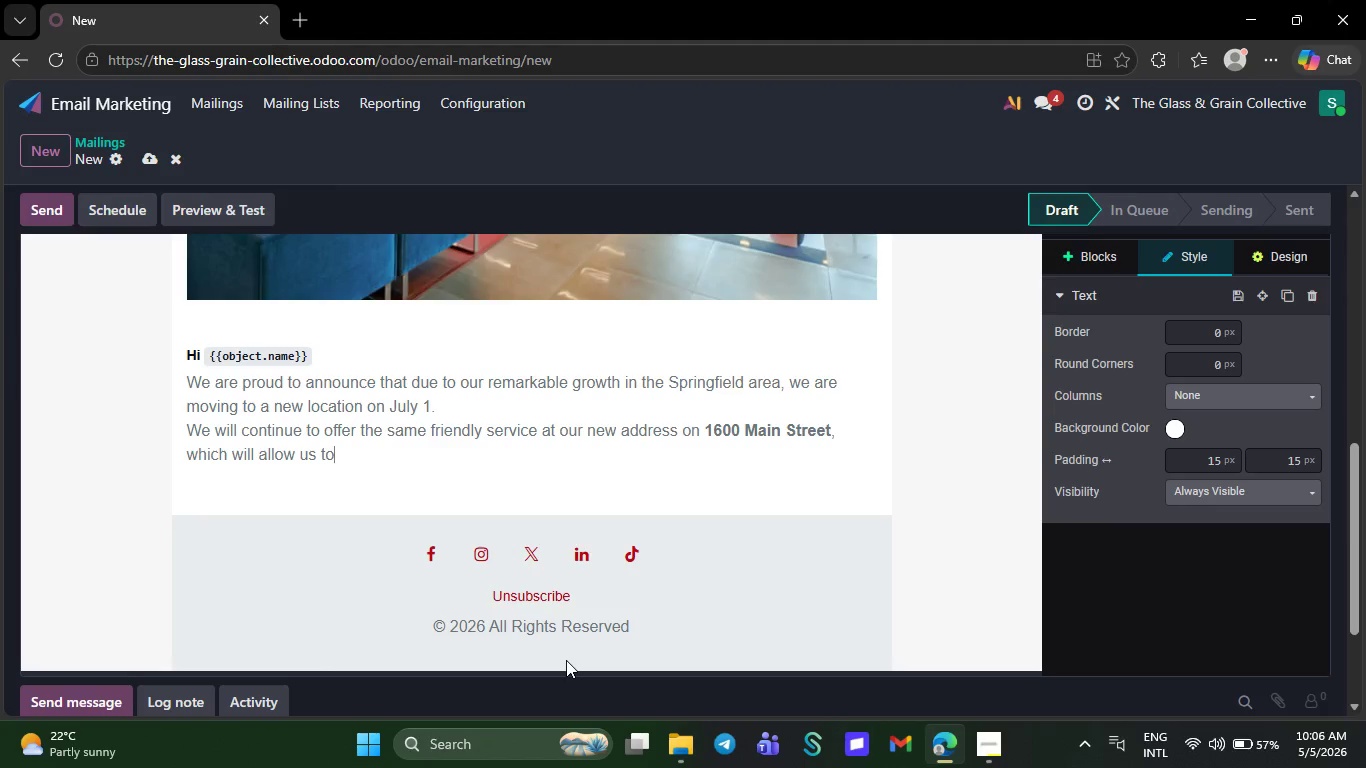 
key(Backspace)
 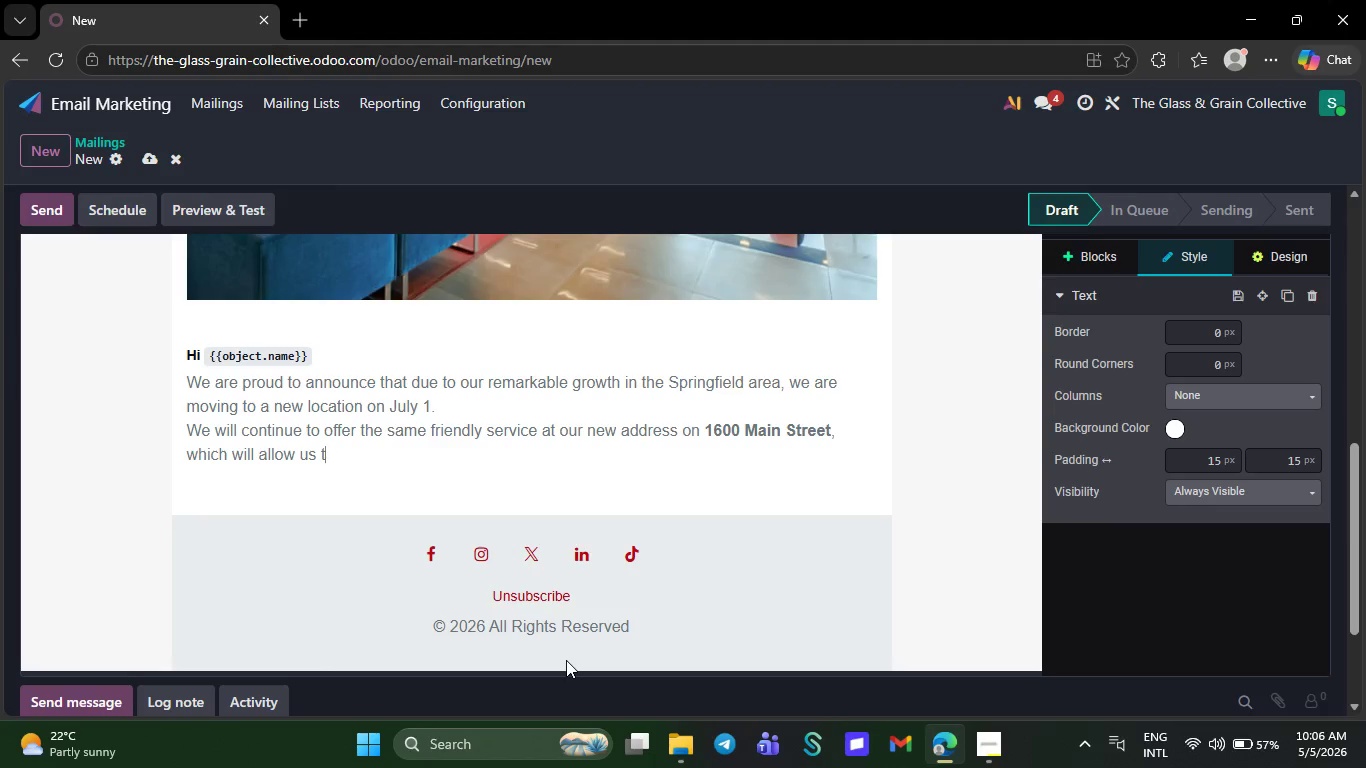 
key(Backspace)
 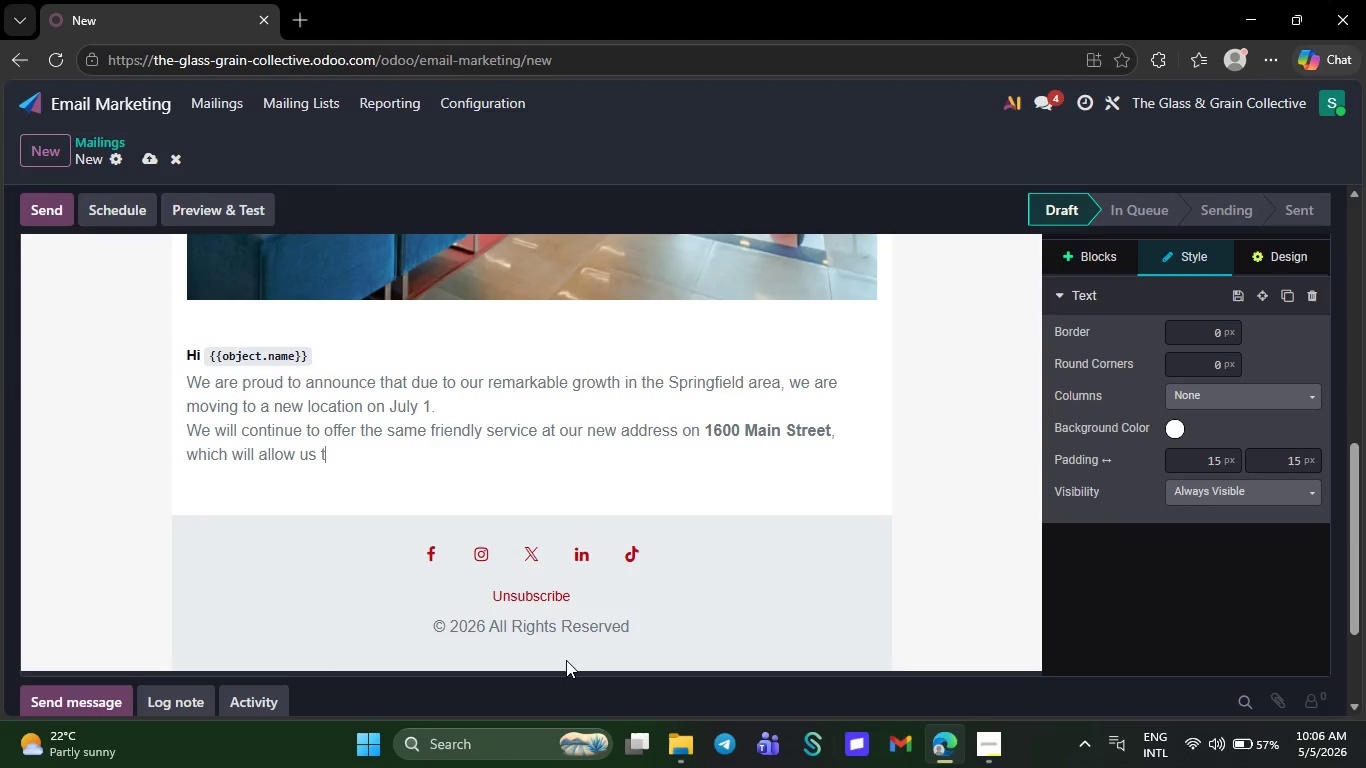 
key(Backspace)
 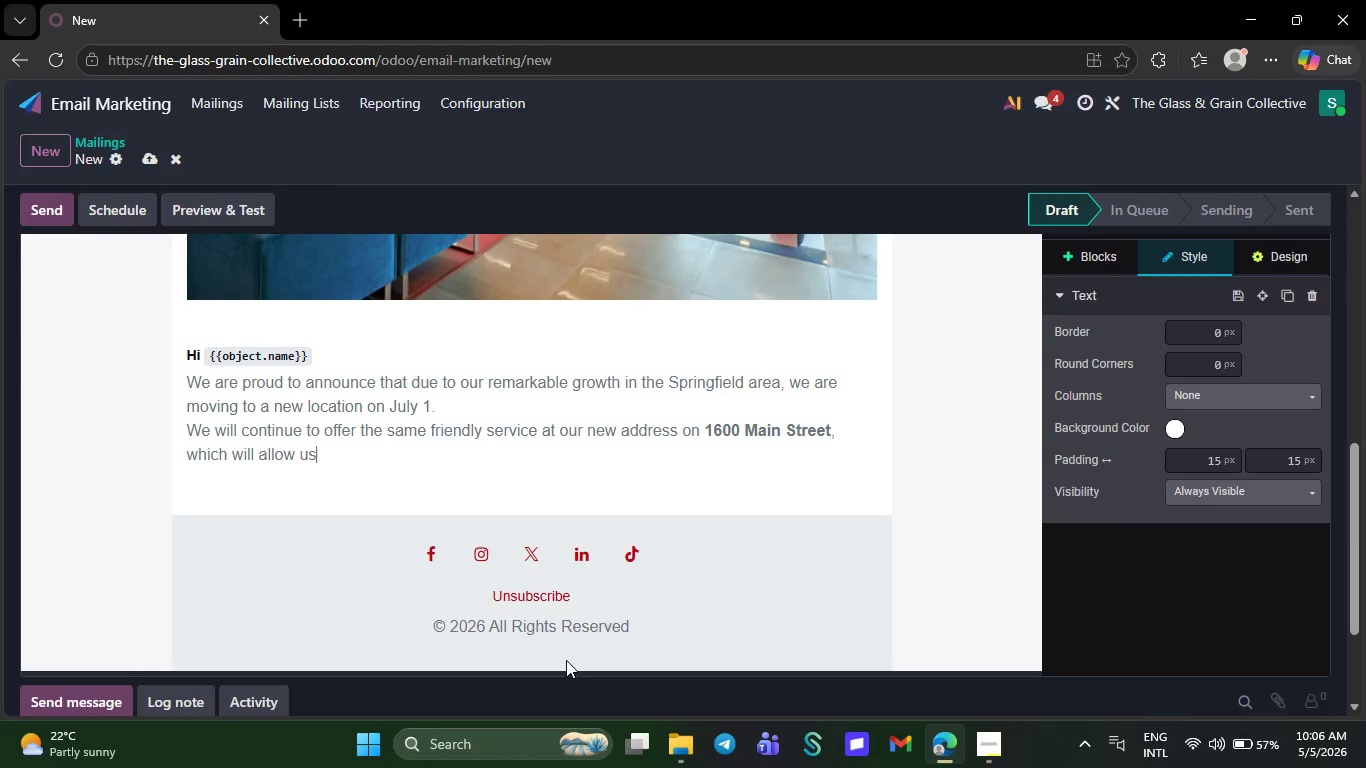 
key(Backspace)
 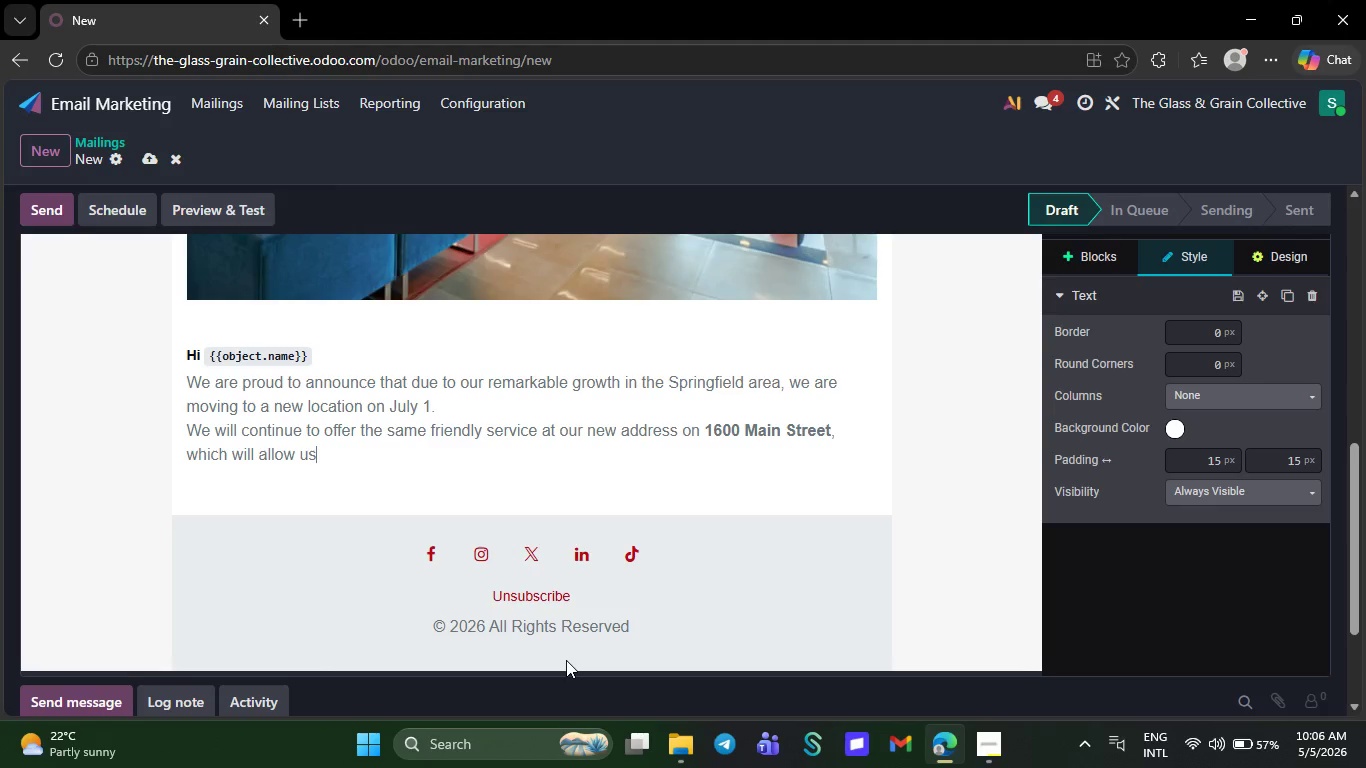 
key(Backspace)
 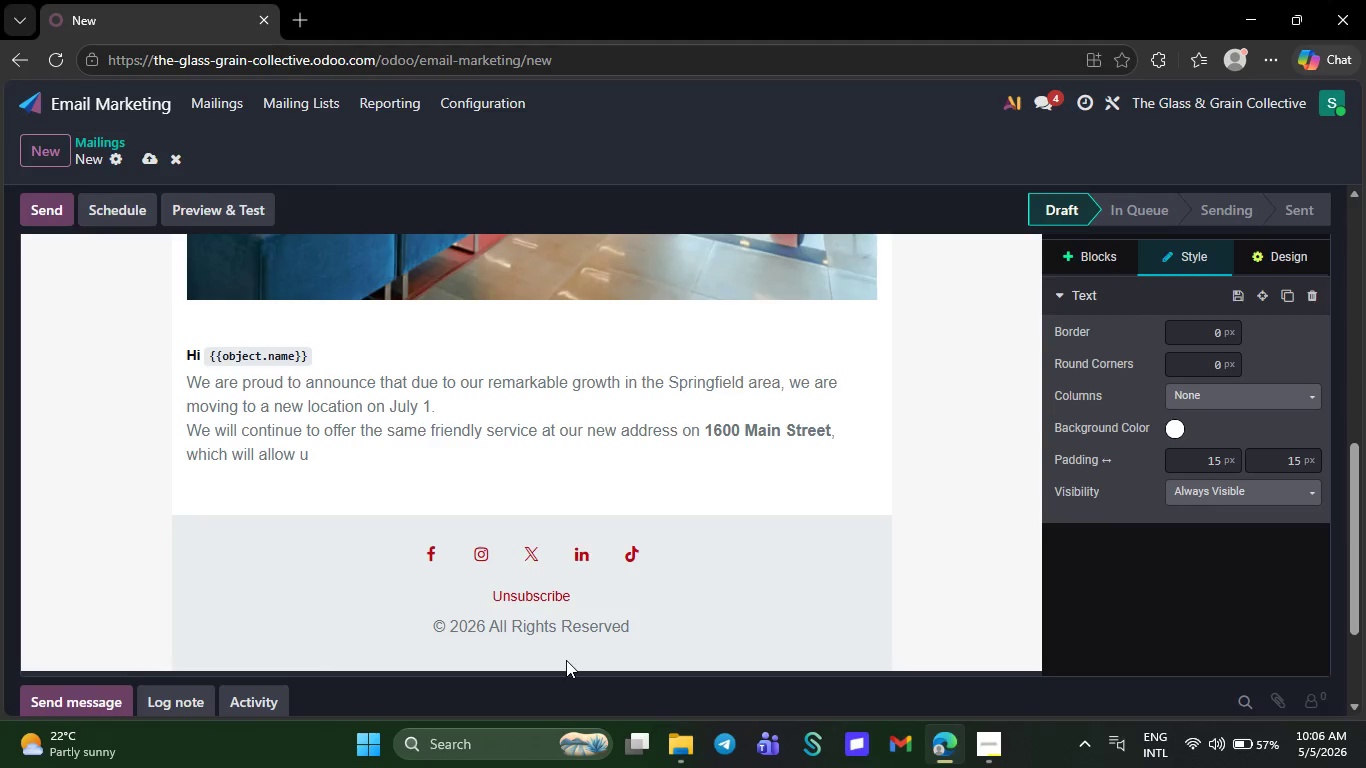 
key(Backspace)
 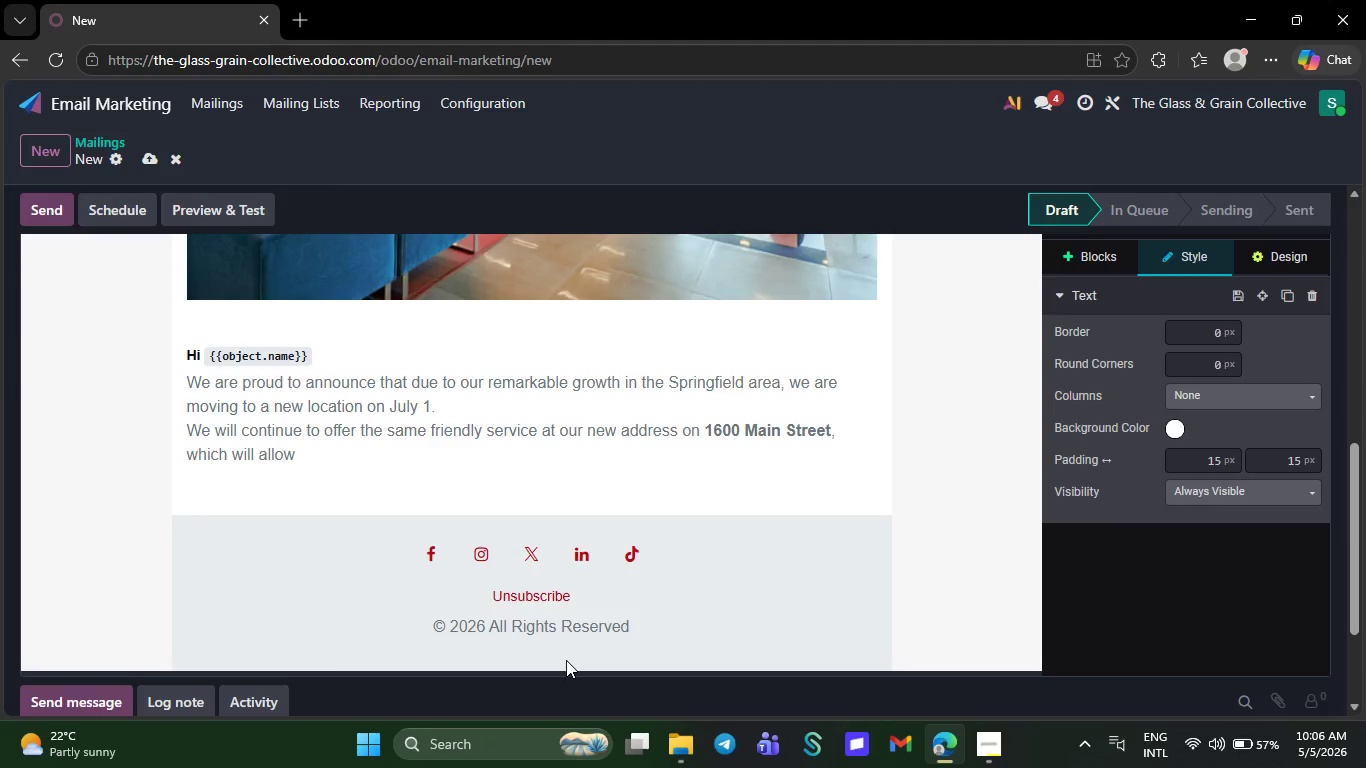 
key(Backspace)
 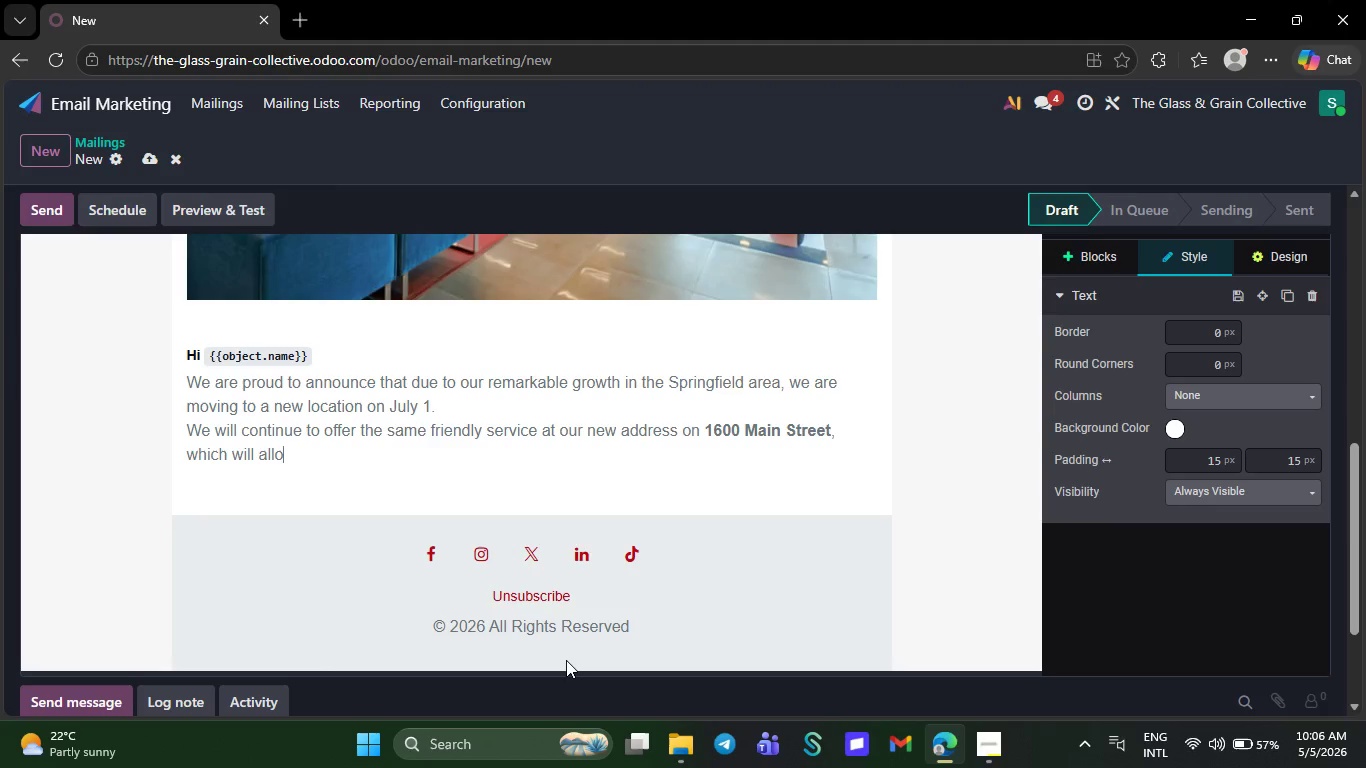 
key(Backspace)
 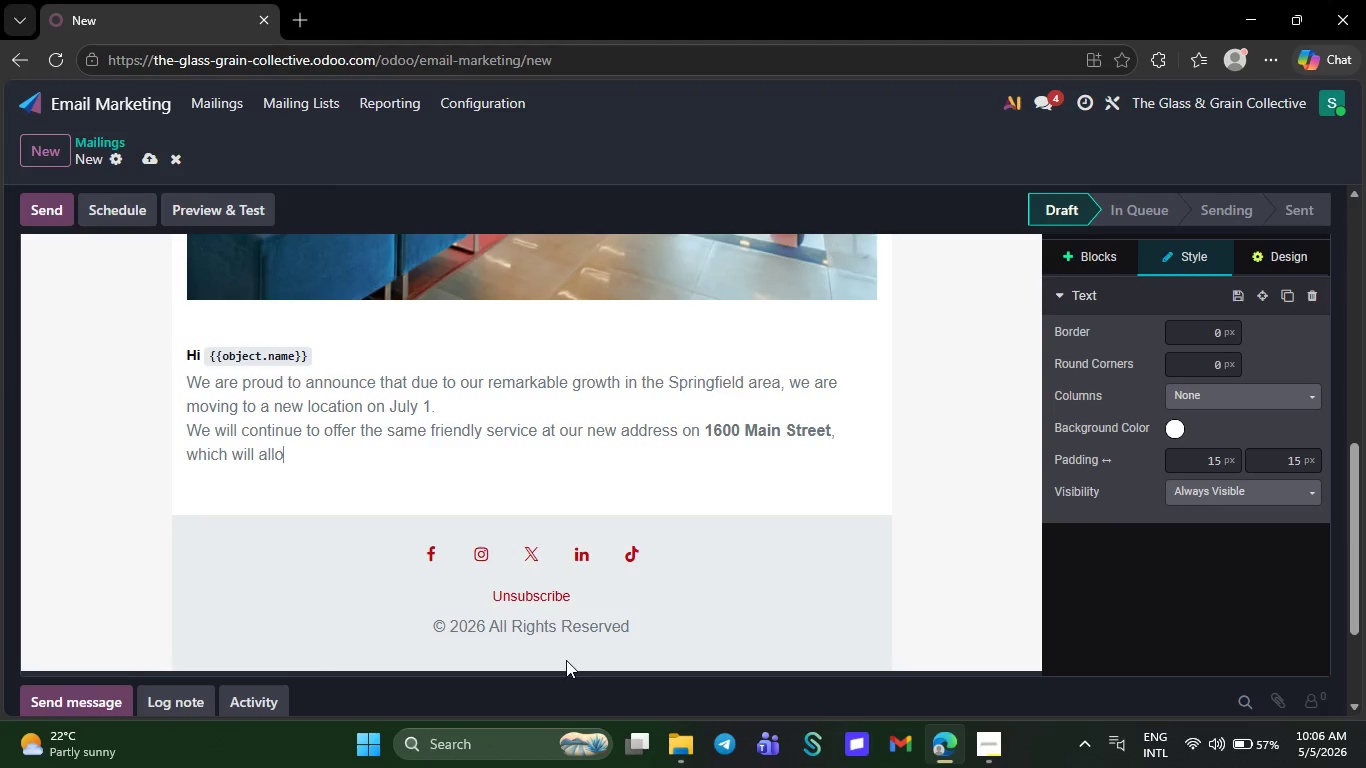 
key(Backspace)
 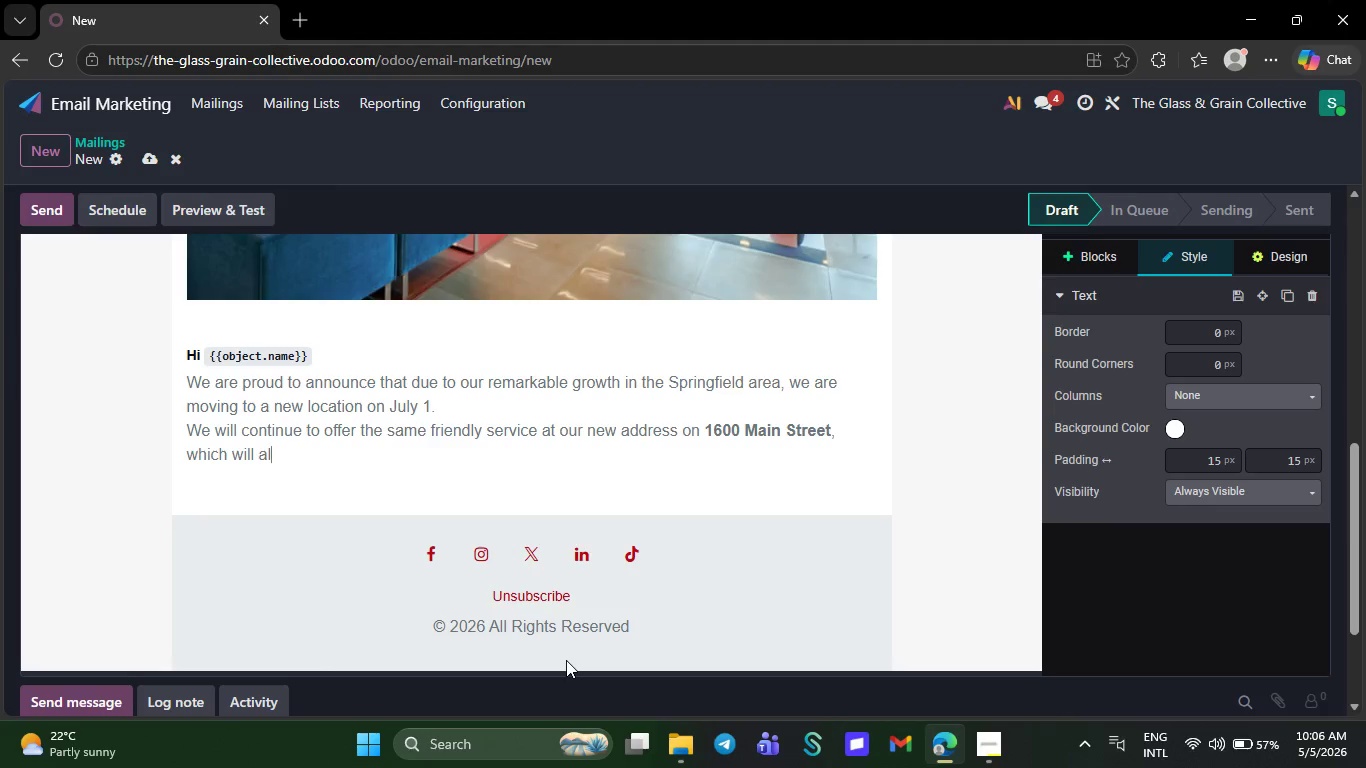 
key(Backspace)
 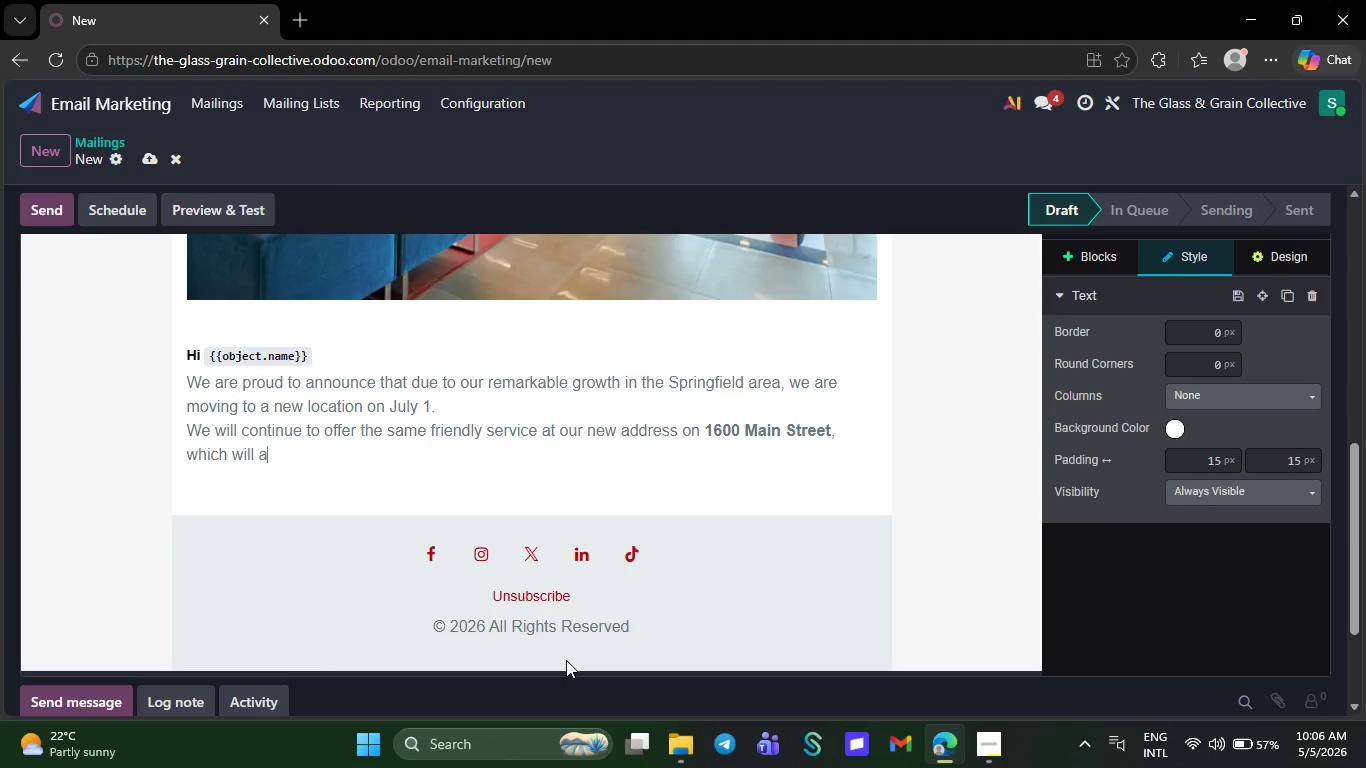 
key(Backspace)
 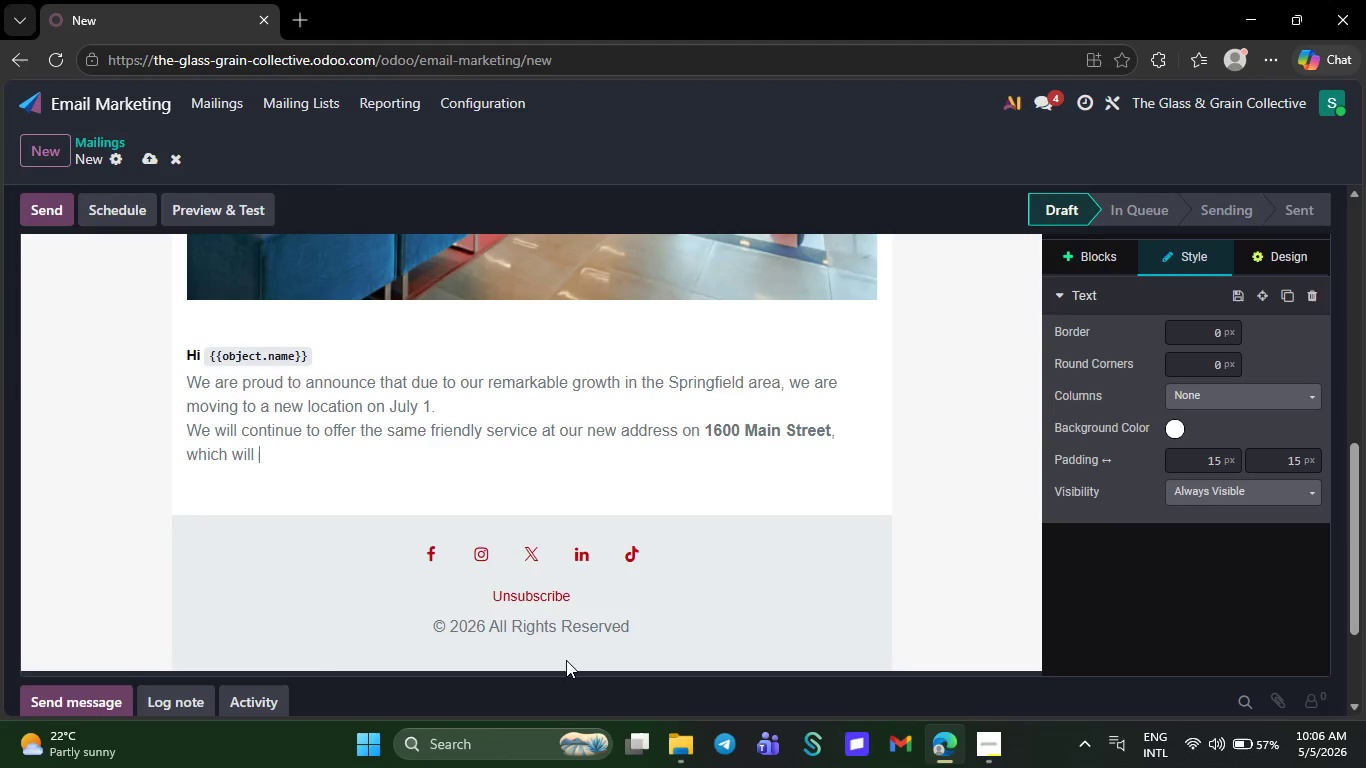 
key(Backspace)
 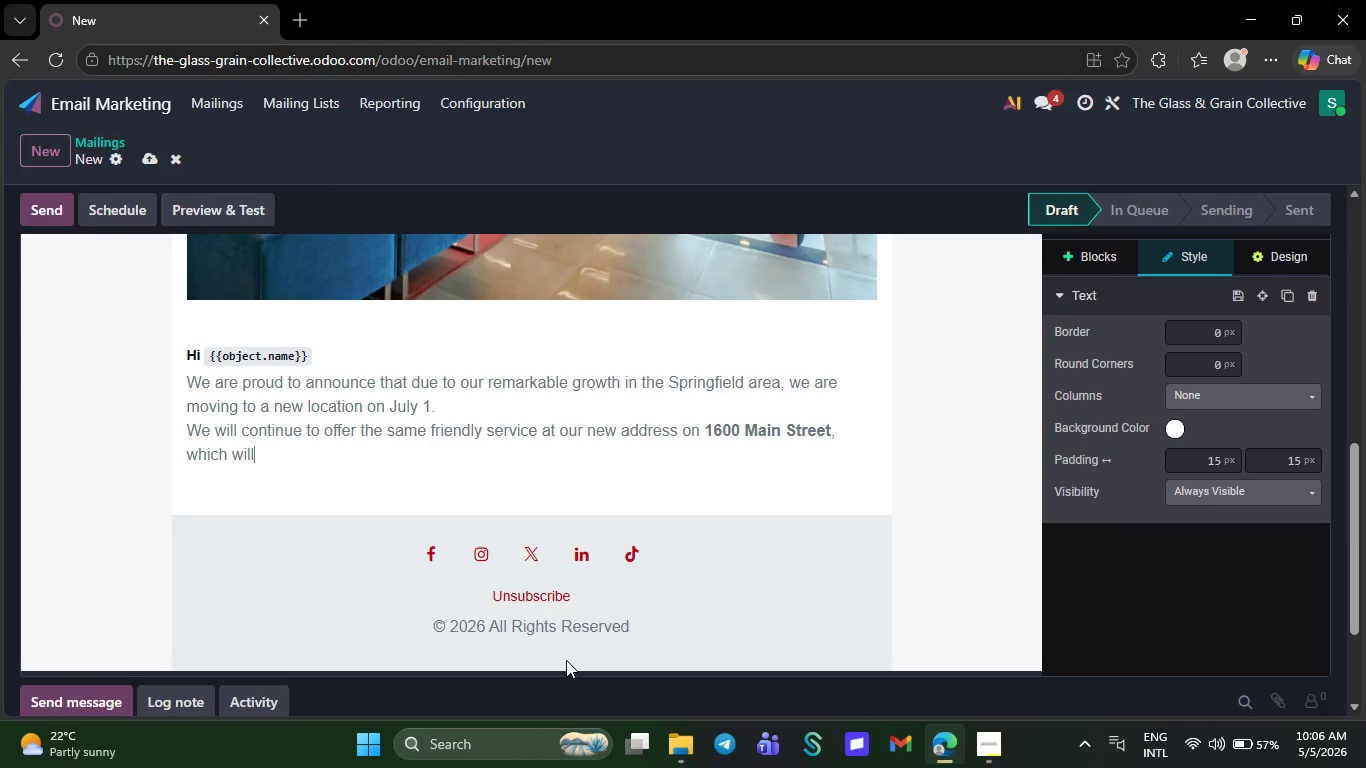 
key(Backspace)
 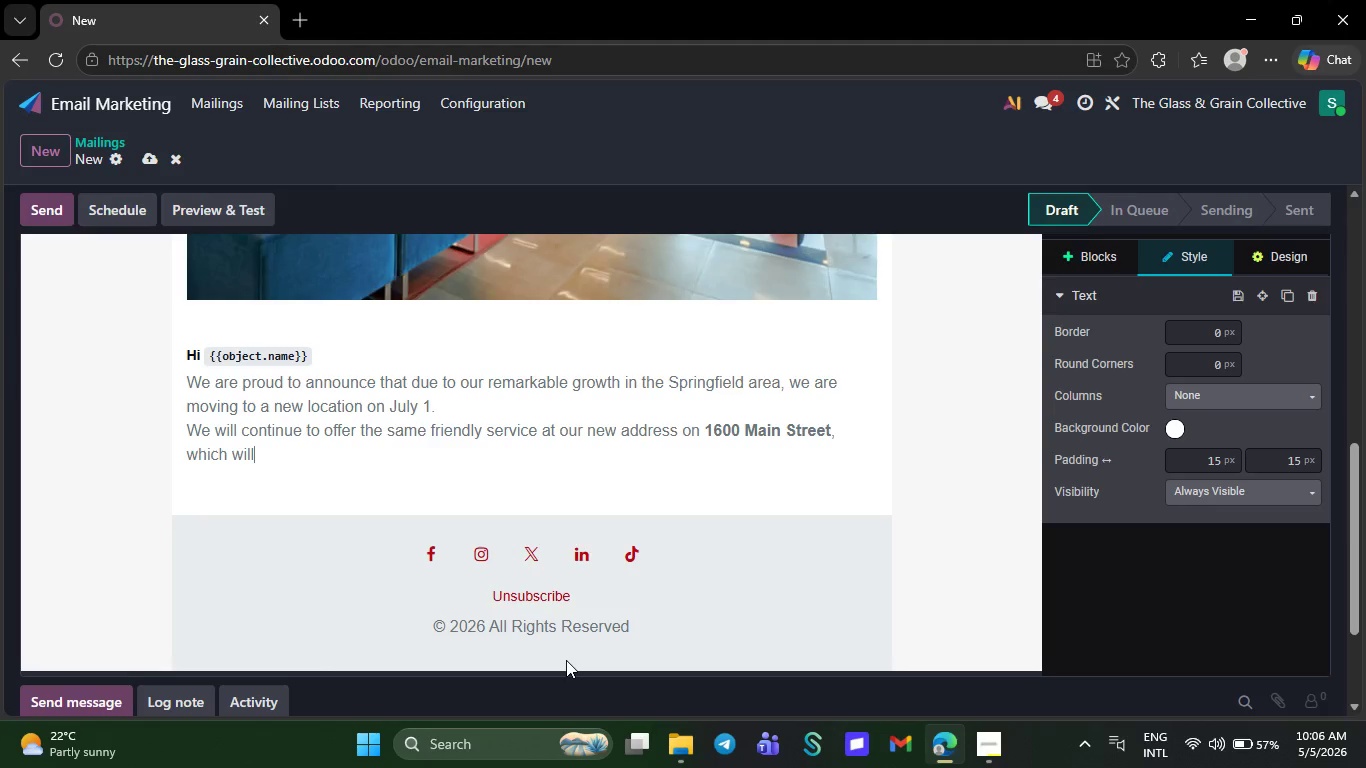 
key(Backspace)
 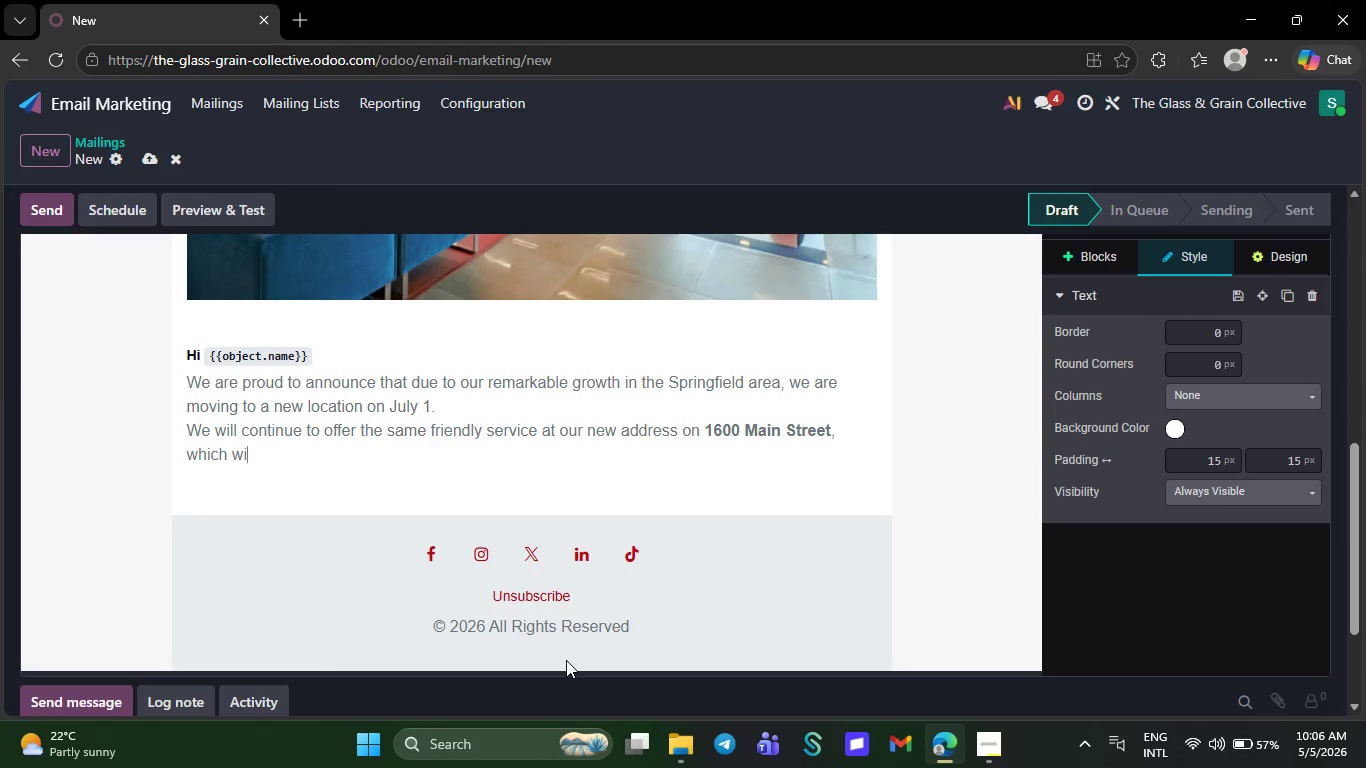 
key(Backspace)
 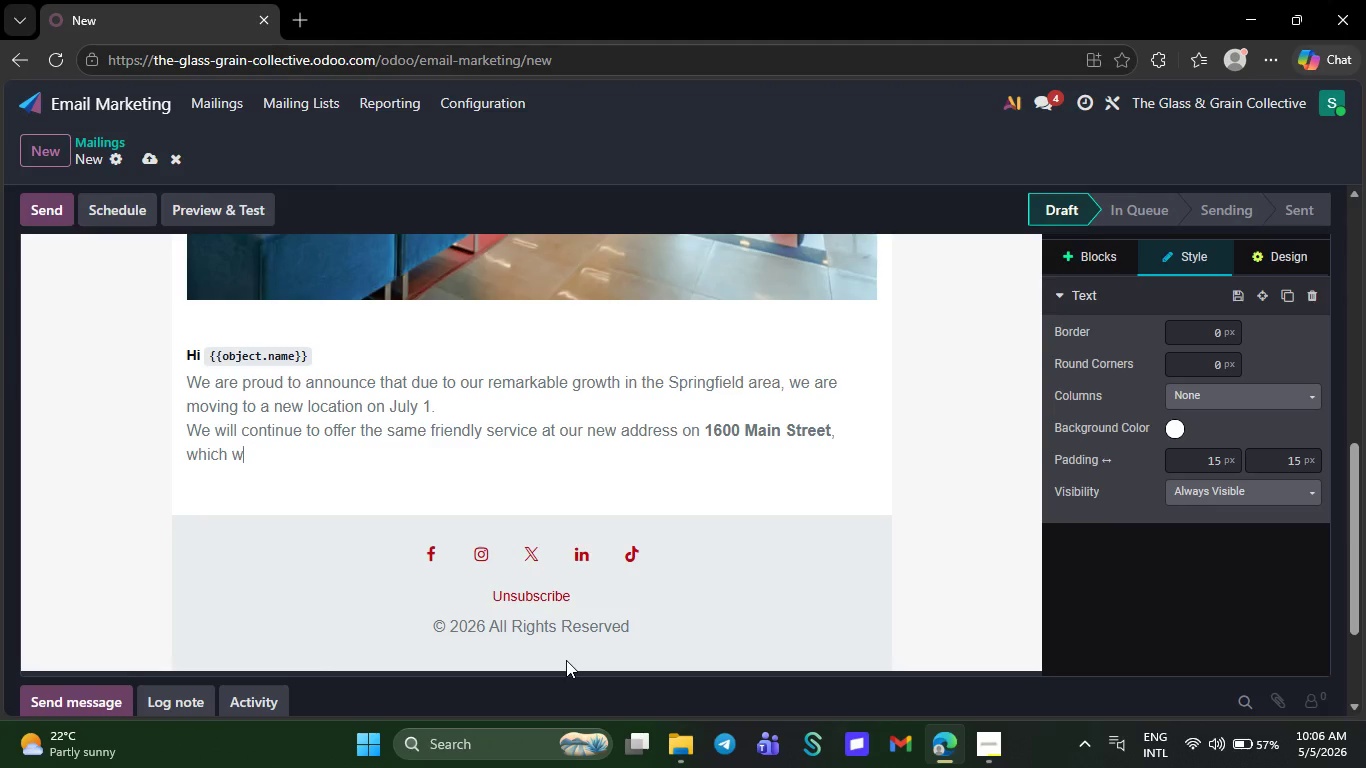 
key(Backspace)
 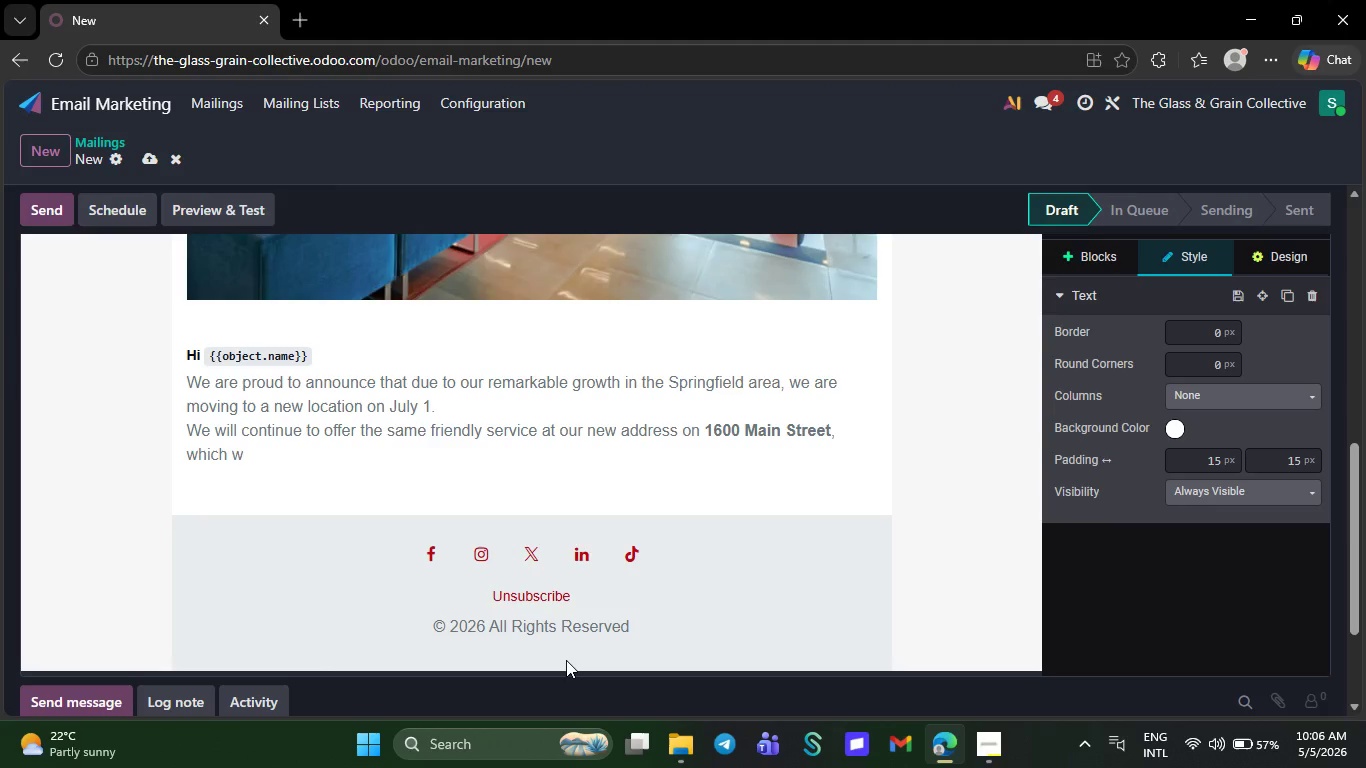 
key(Backspace)
 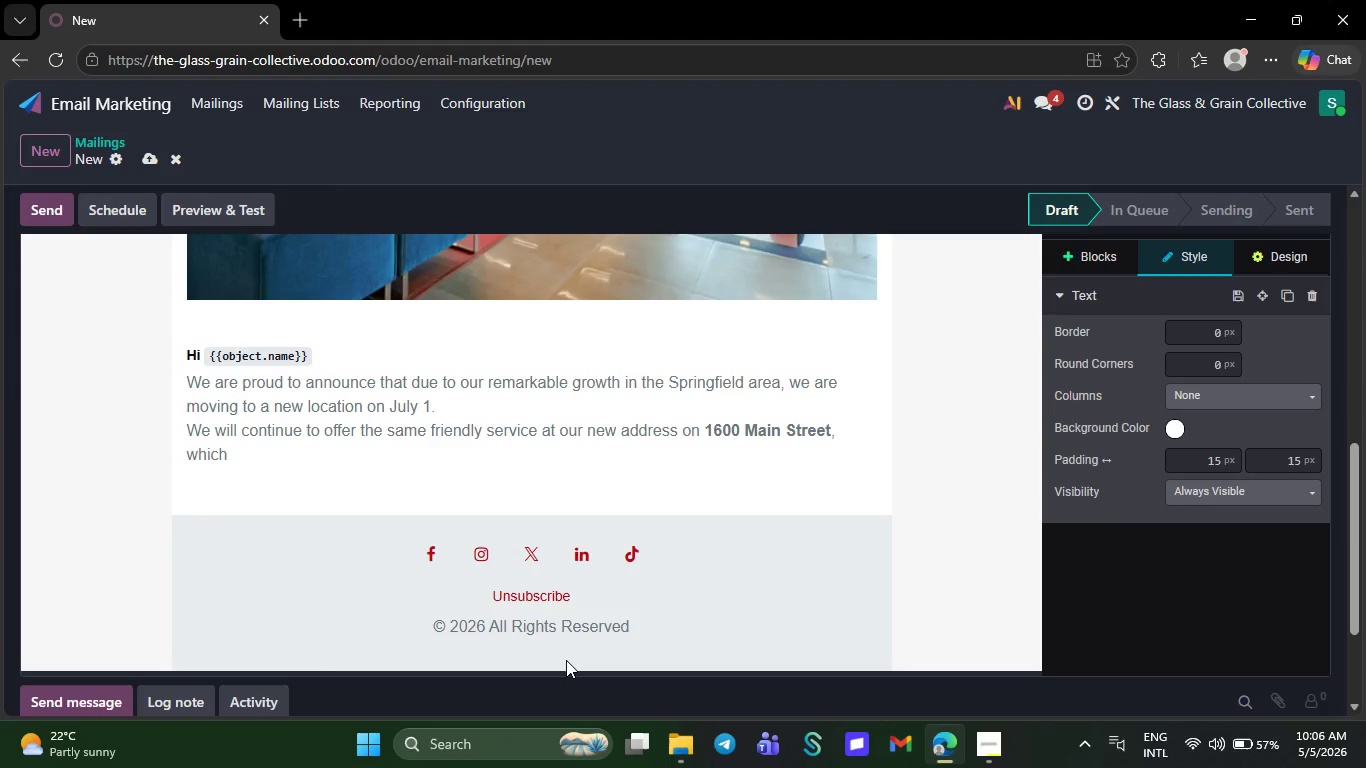 
key(Backspace)
 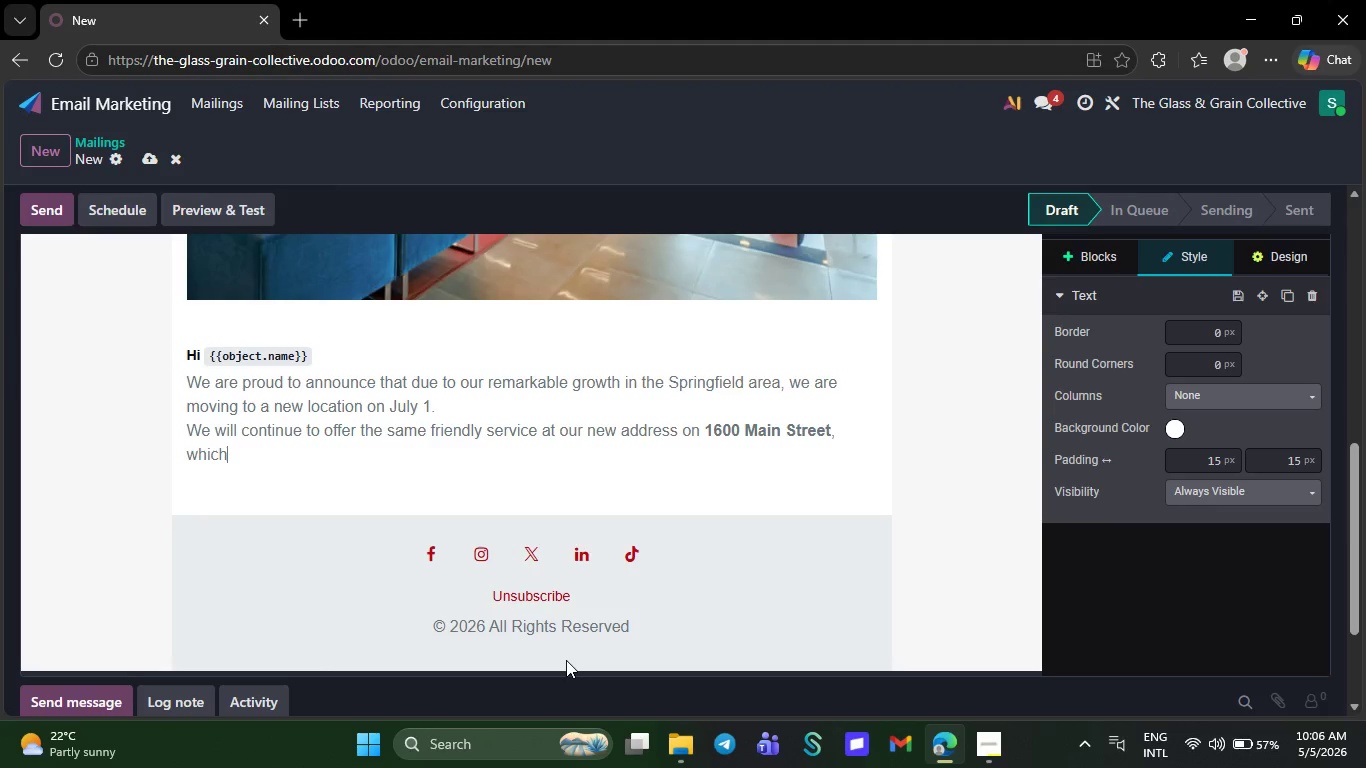 
key(Backspace)
 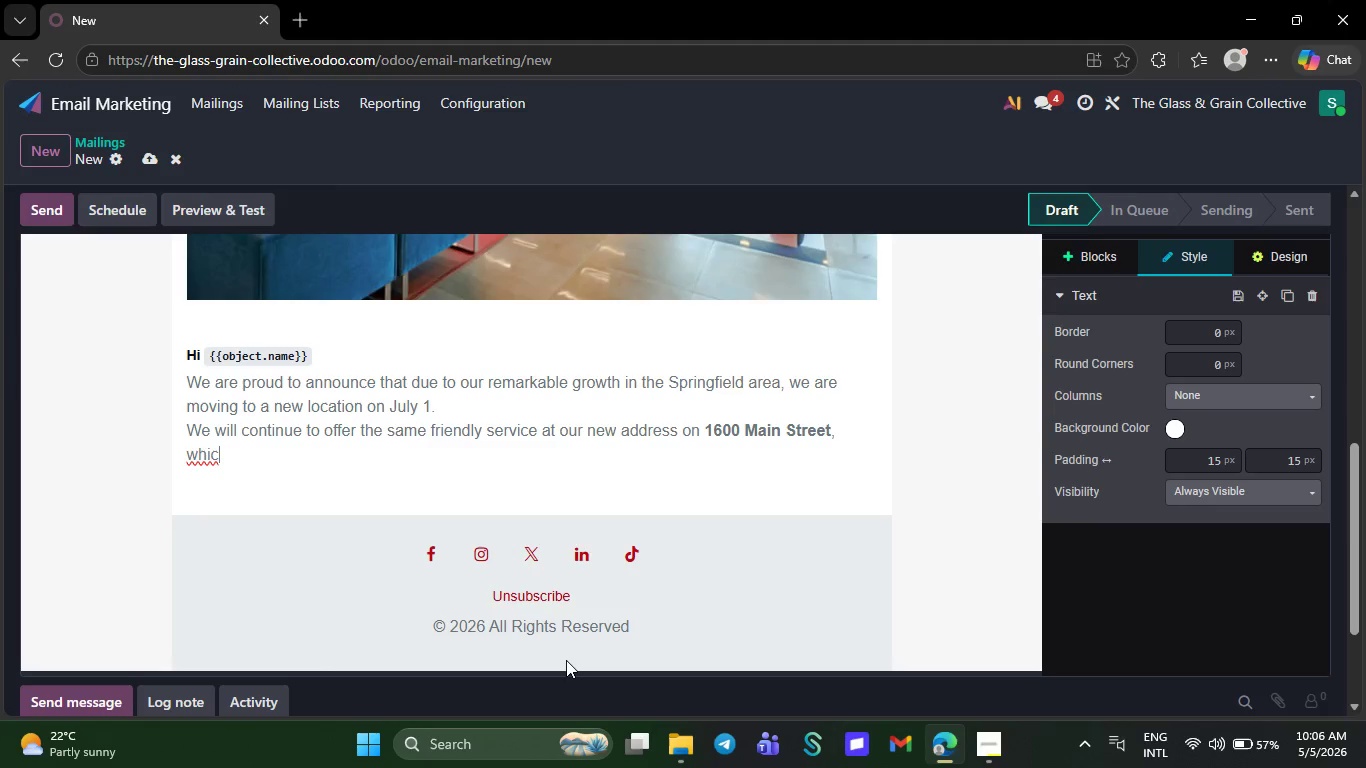 
key(Backspace)
 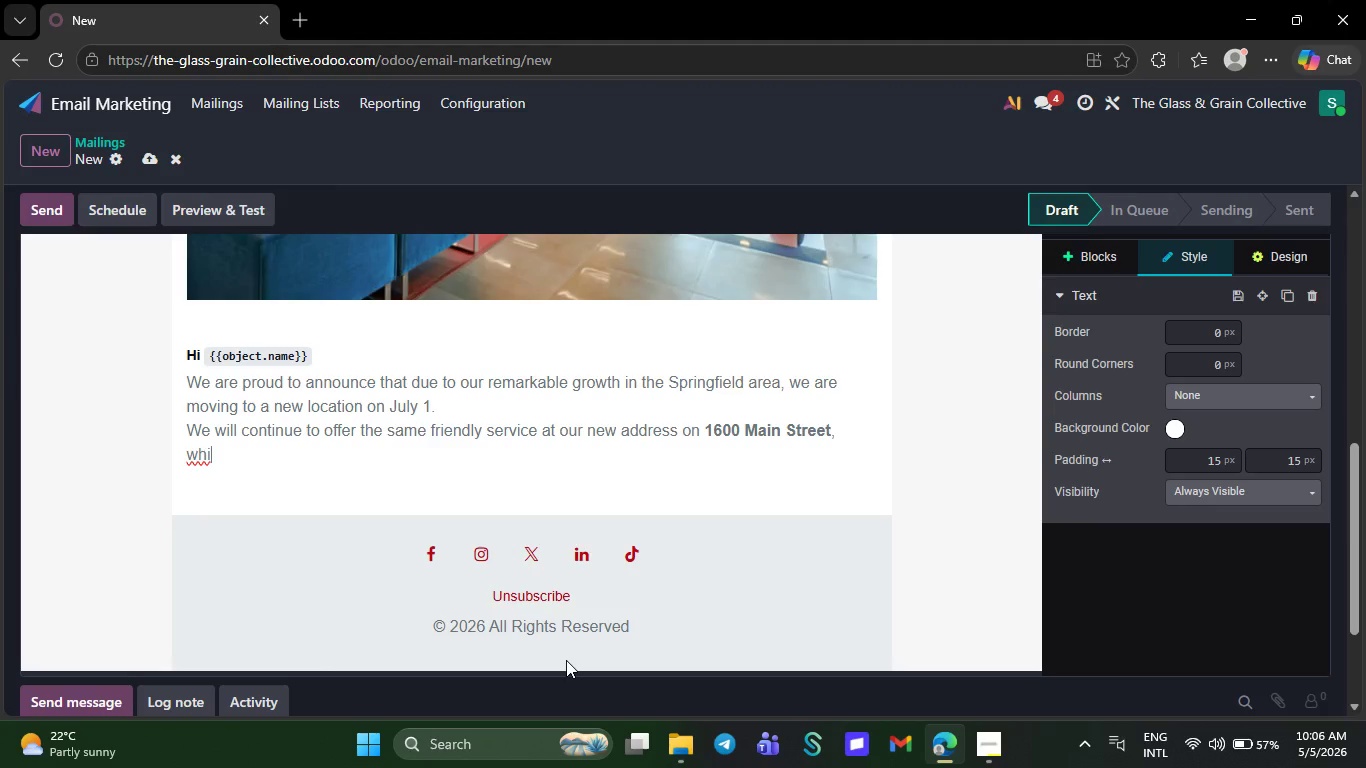 
key(Backspace)
 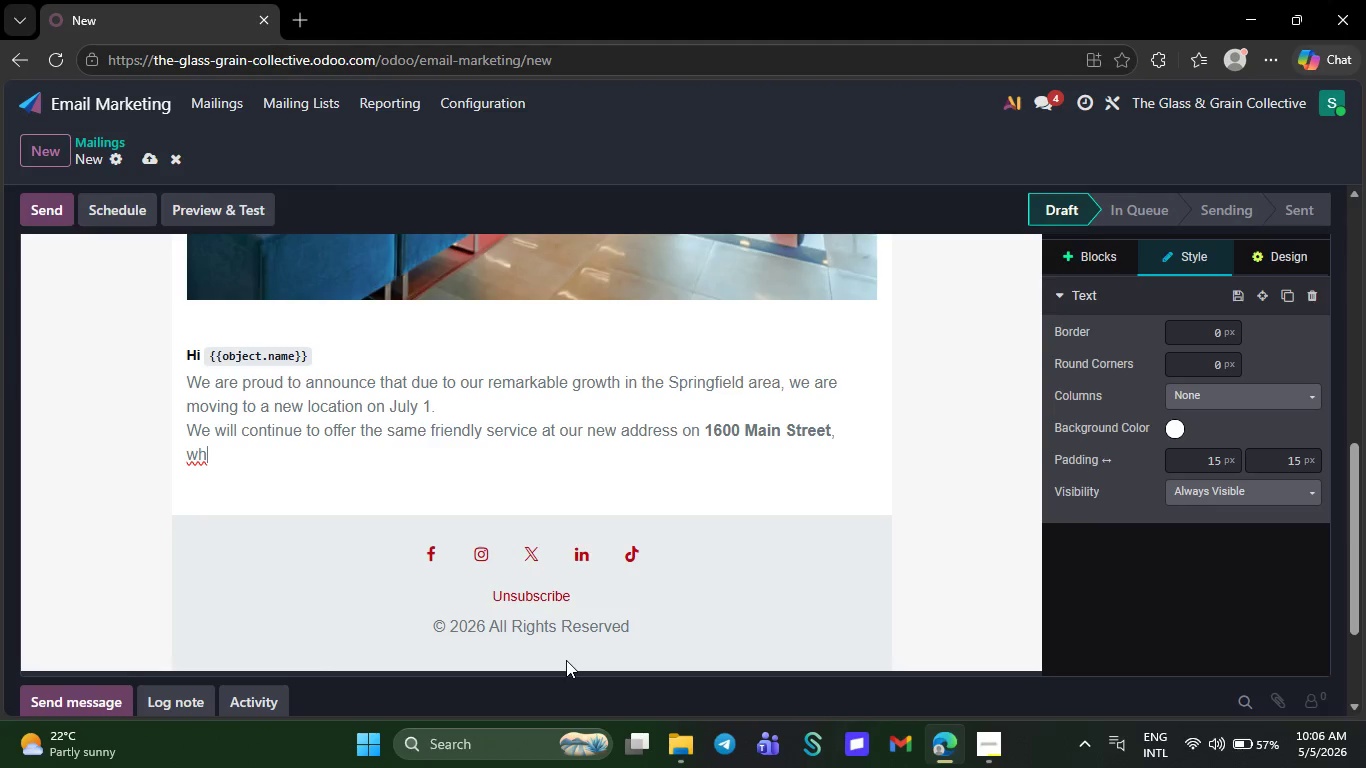 
key(Backspace)
 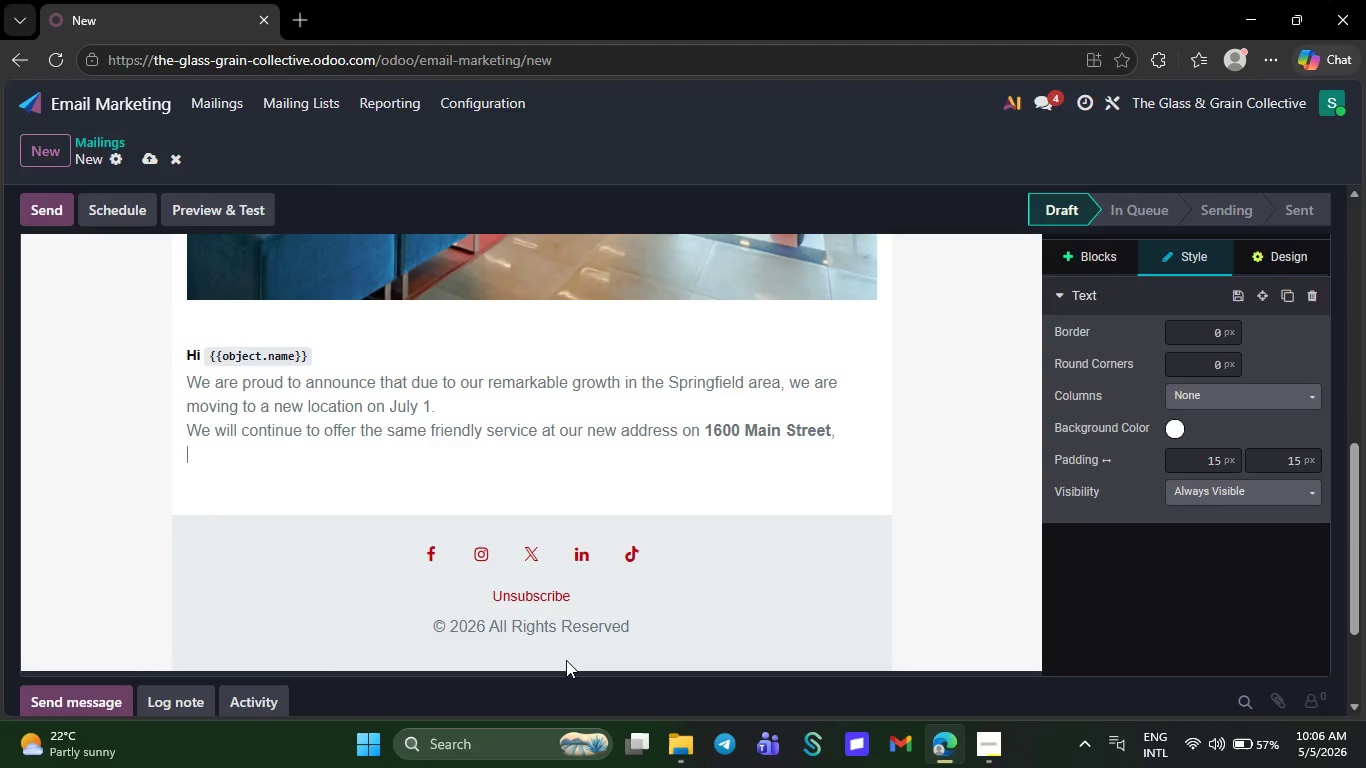 
key(Backspace)
 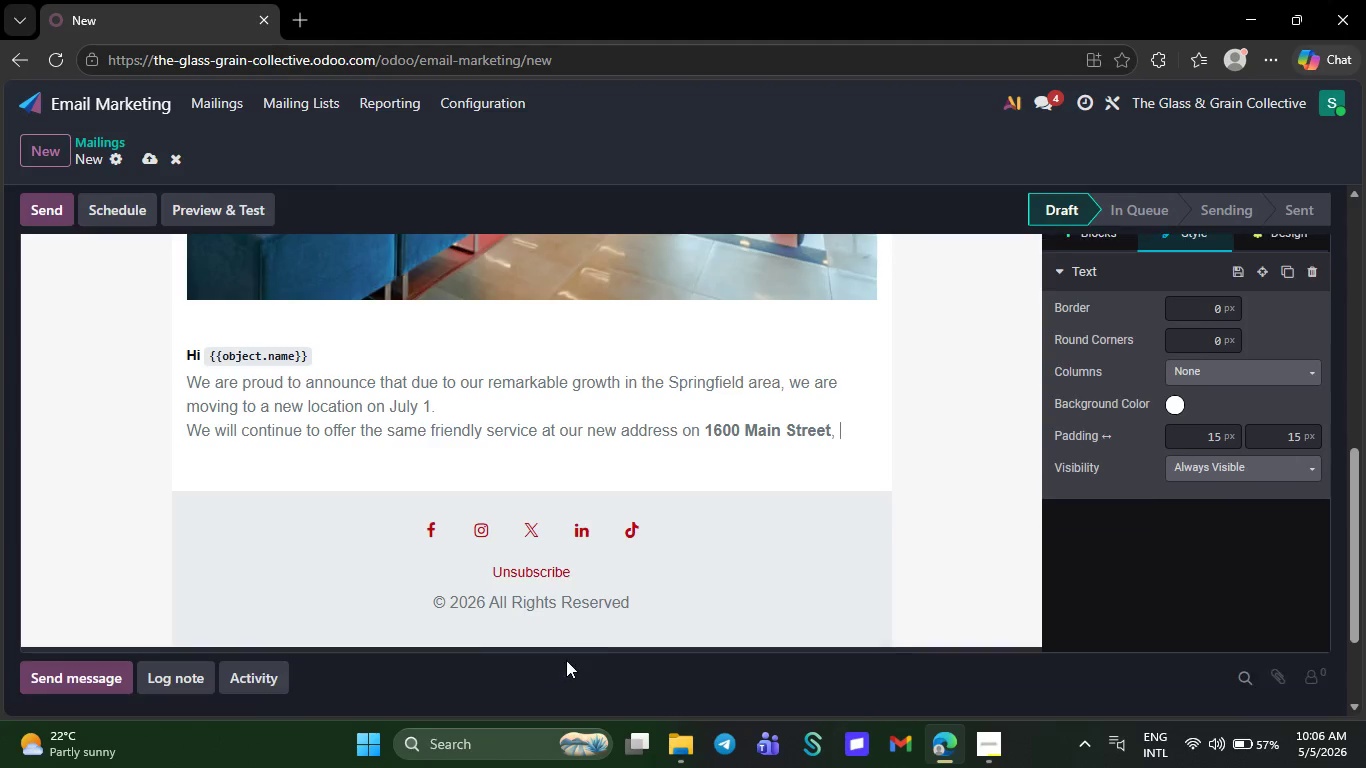 
key(Backspace)
 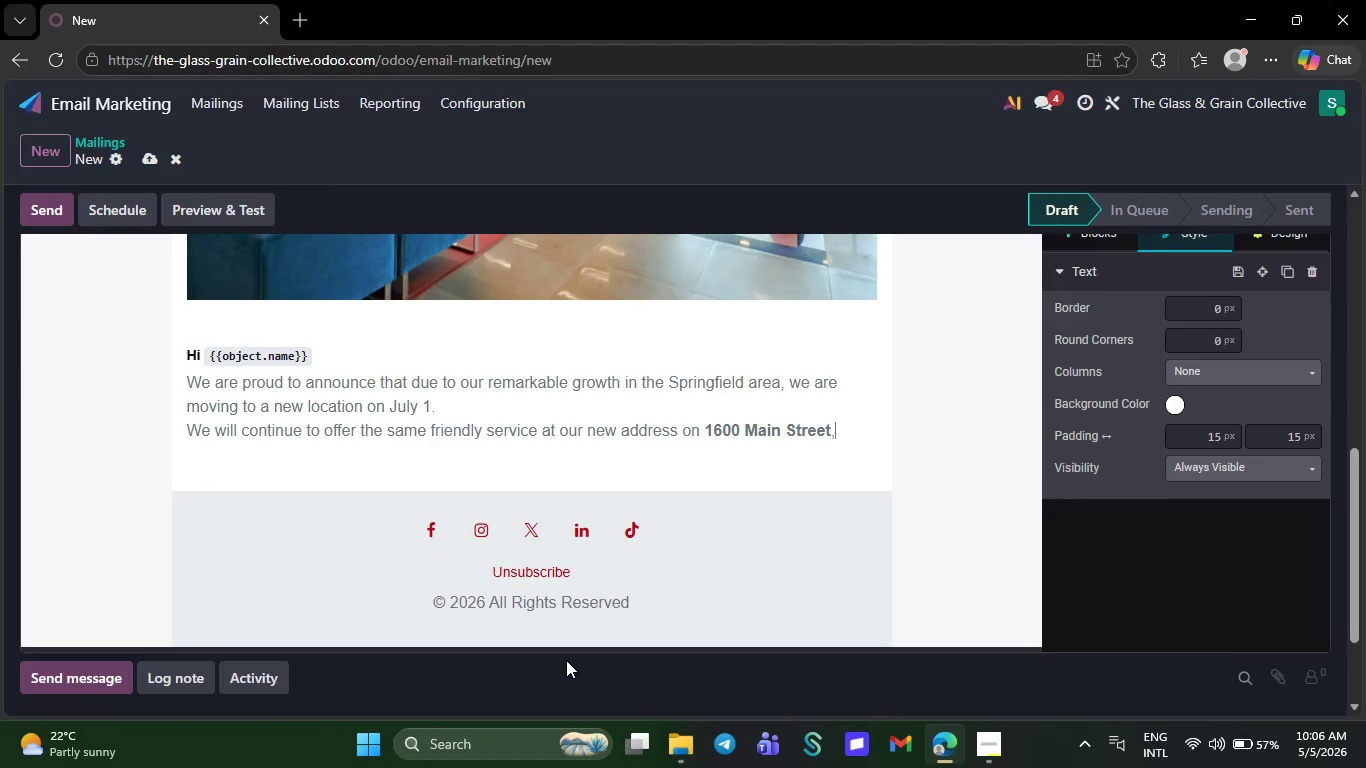 
key(Backspace)
 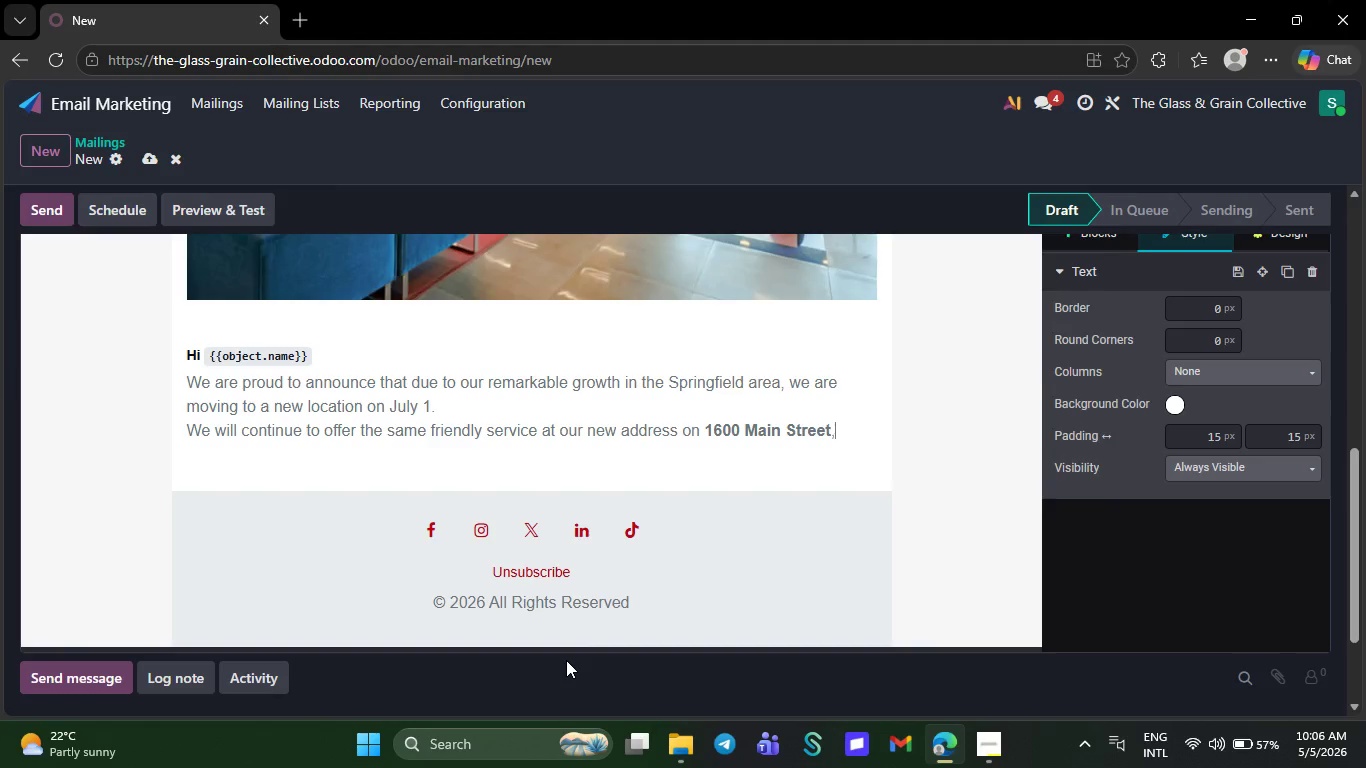 
key(Backspace)
 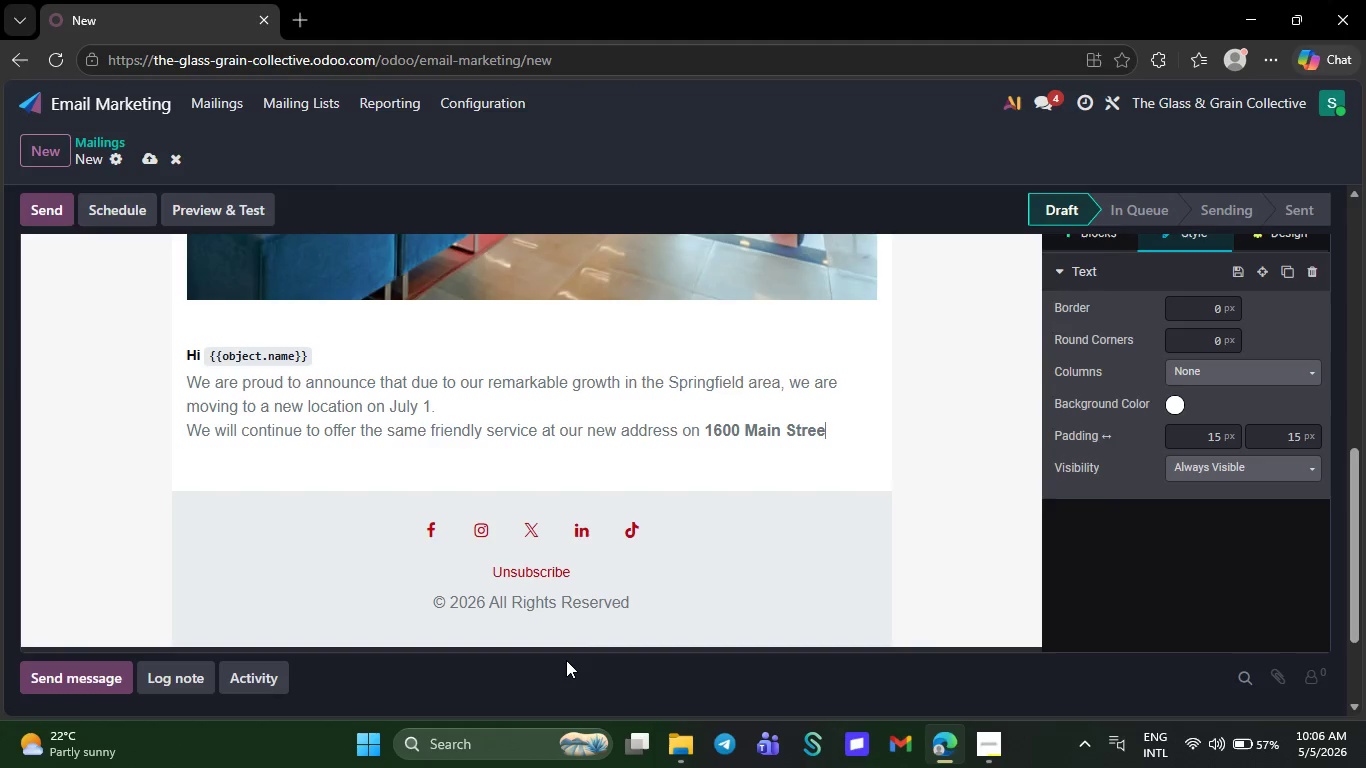 
key(Backspace)
 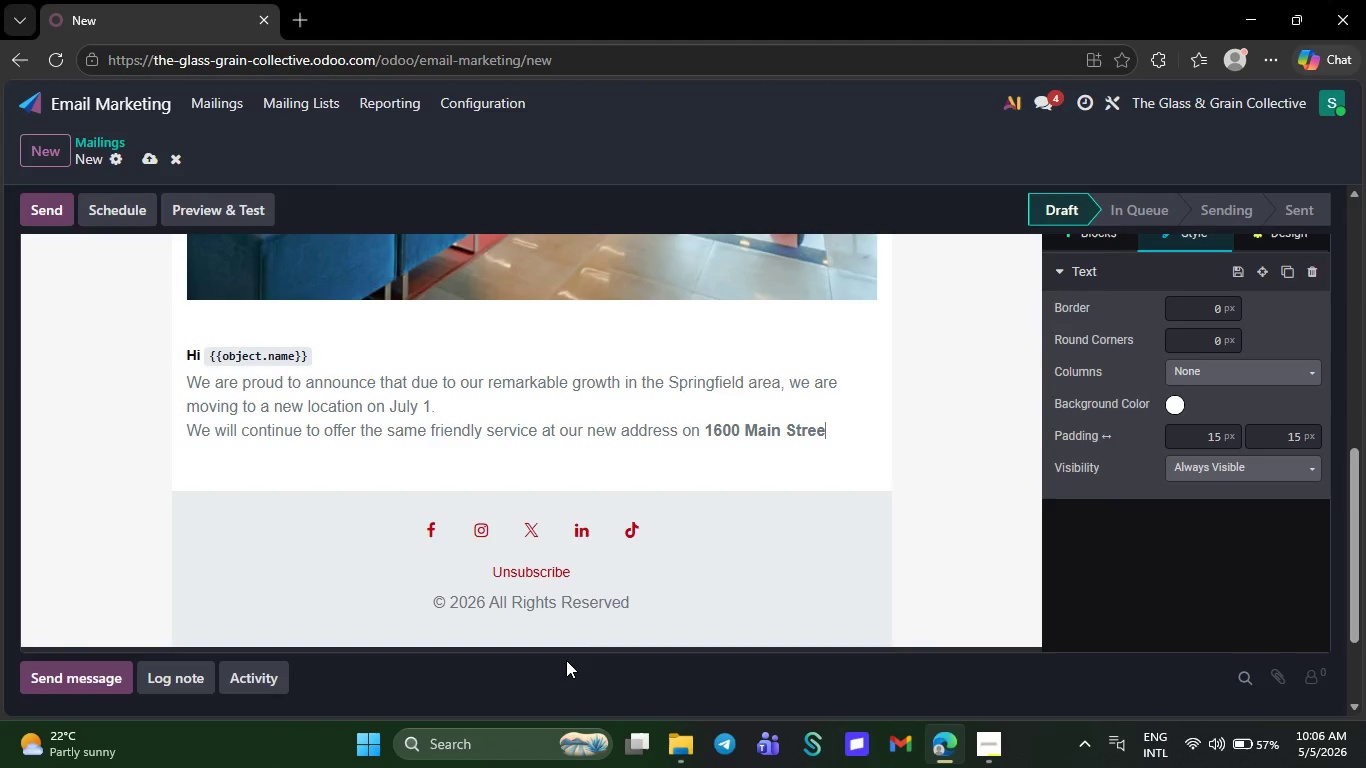 
key(Backspace)
 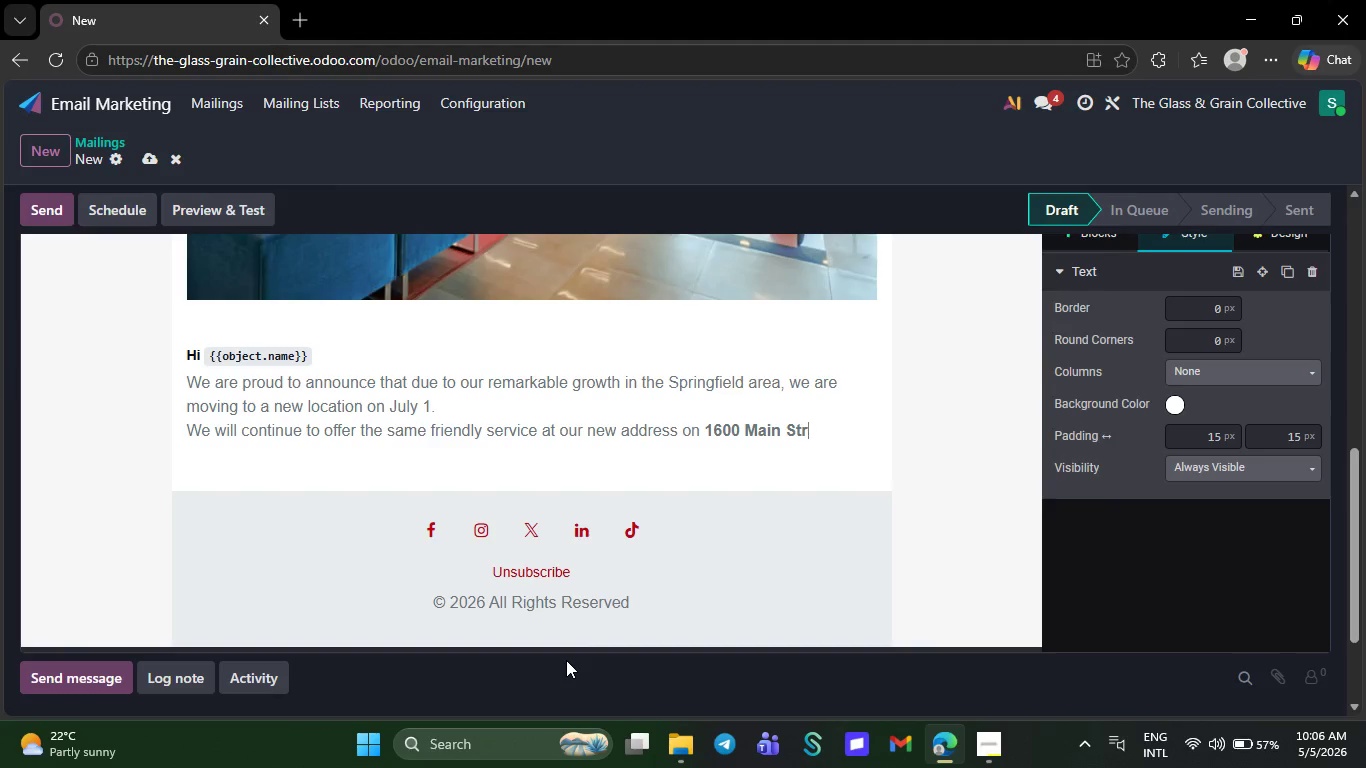 
key(Backspace)
 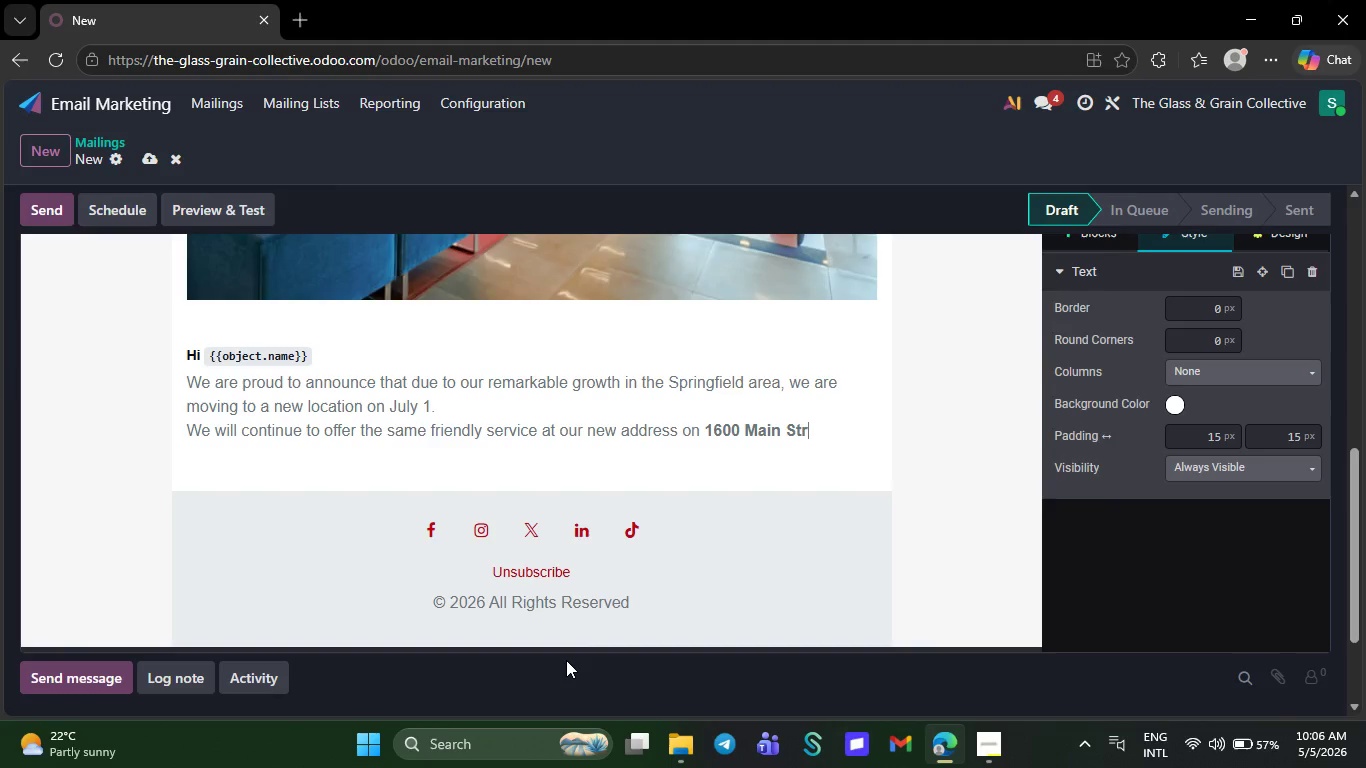 
key(Backspace)
 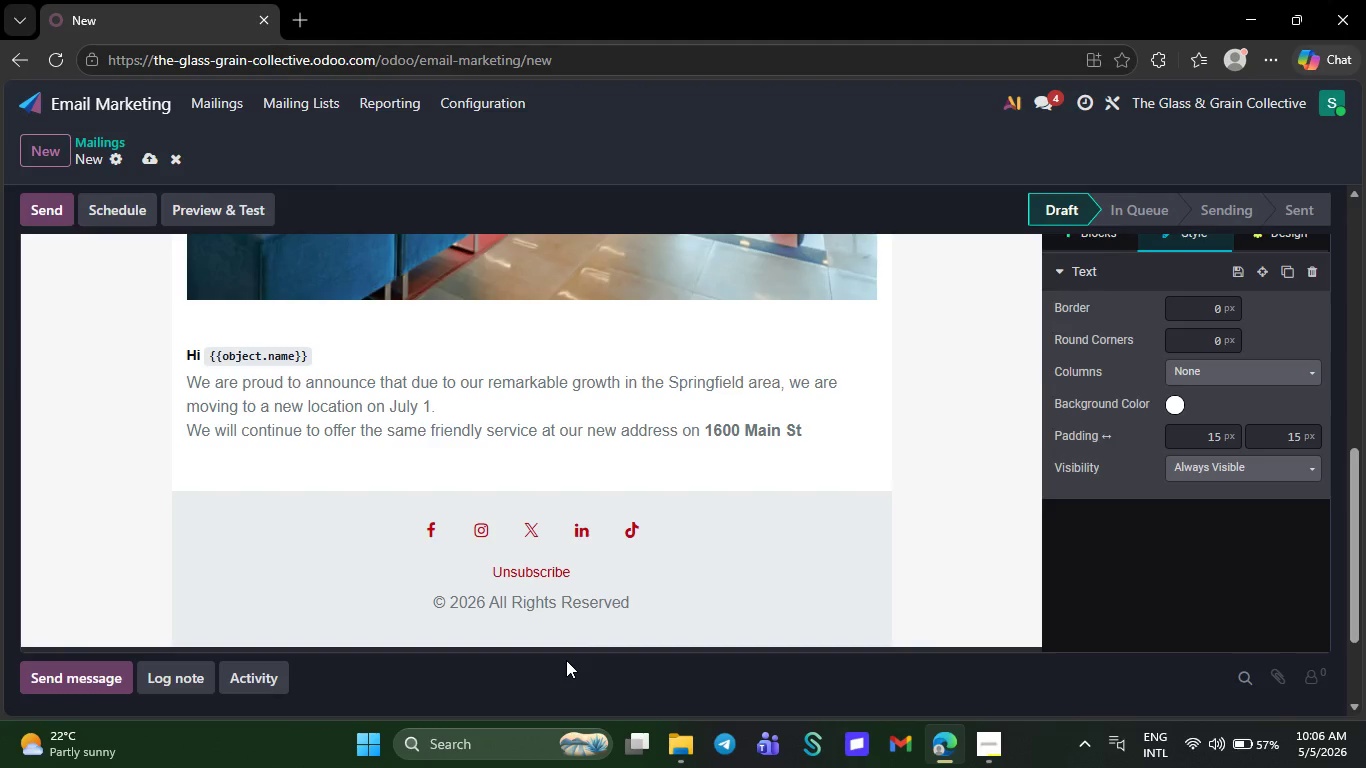 
key(Backspace)
 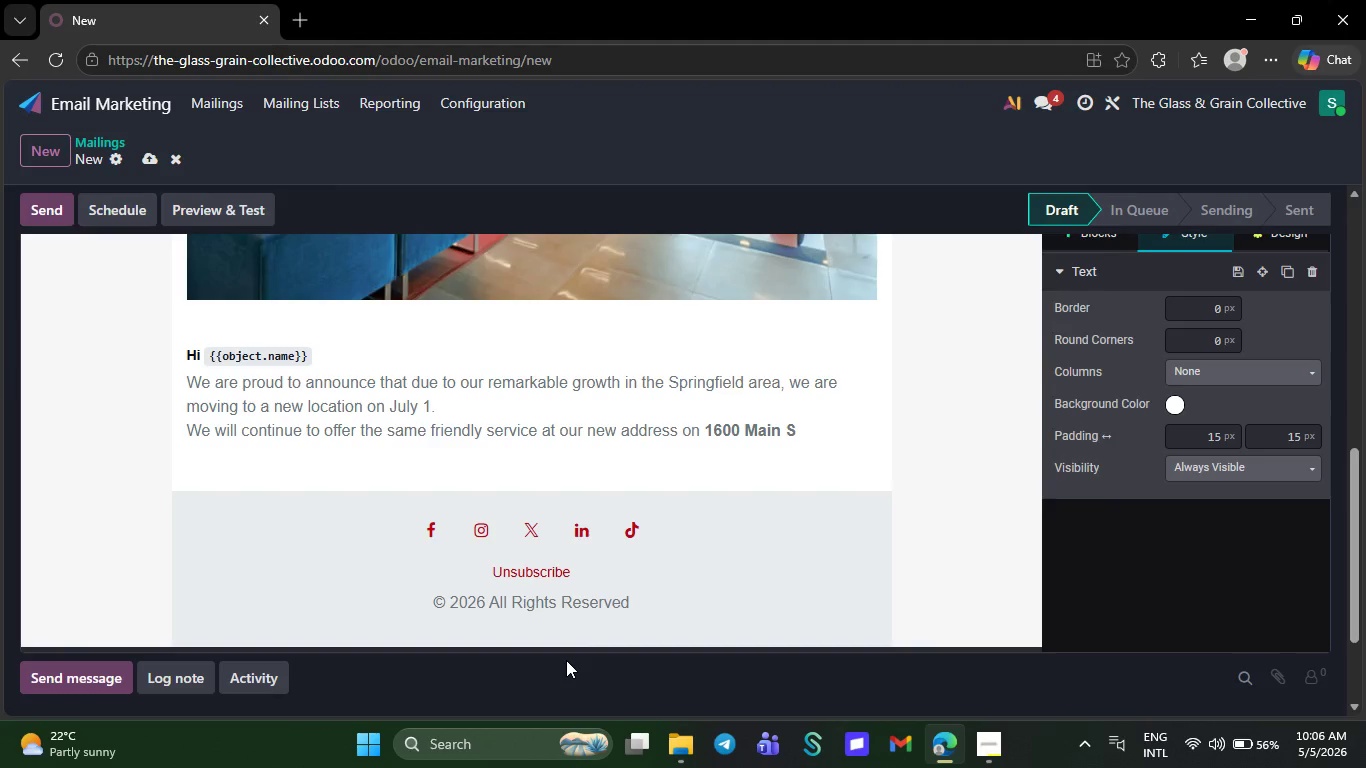 
wait(6.19)
 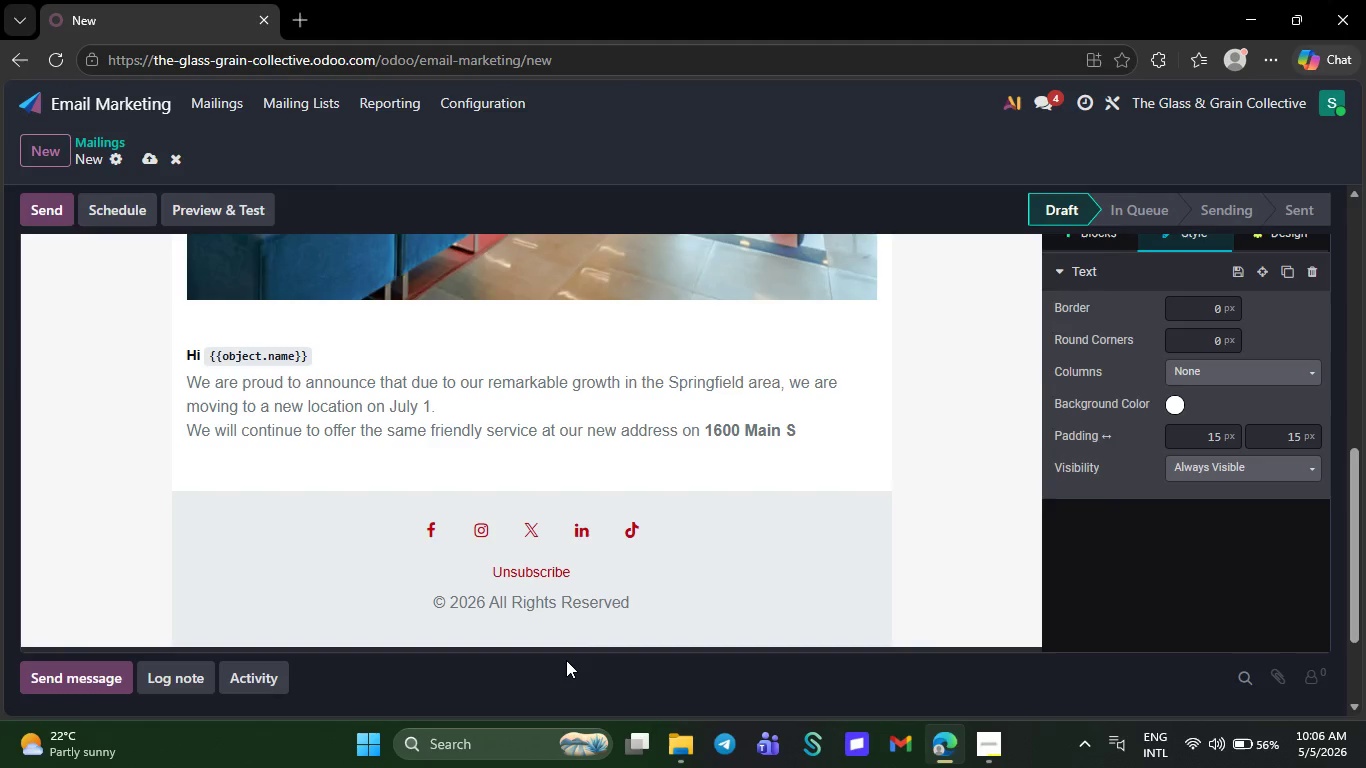 
key(Backspace)
 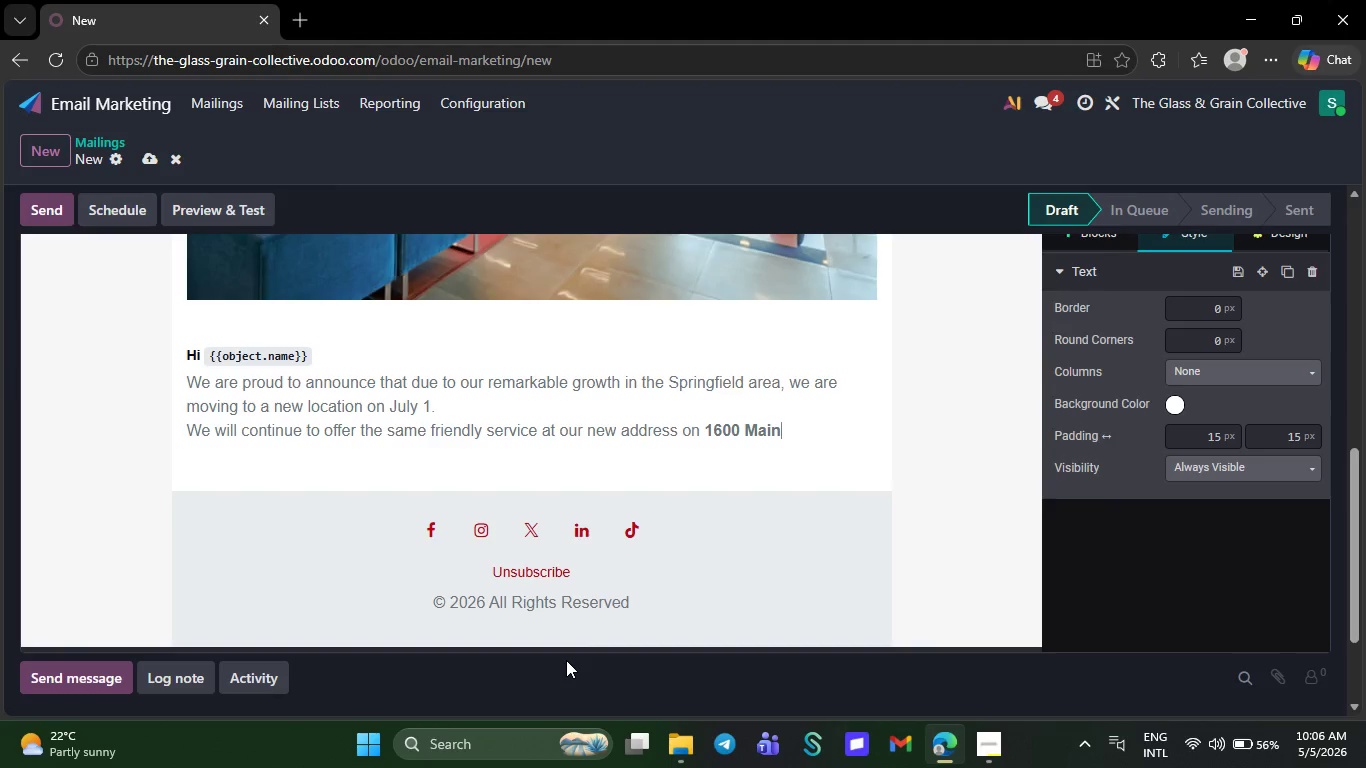 
key(Backspace)
 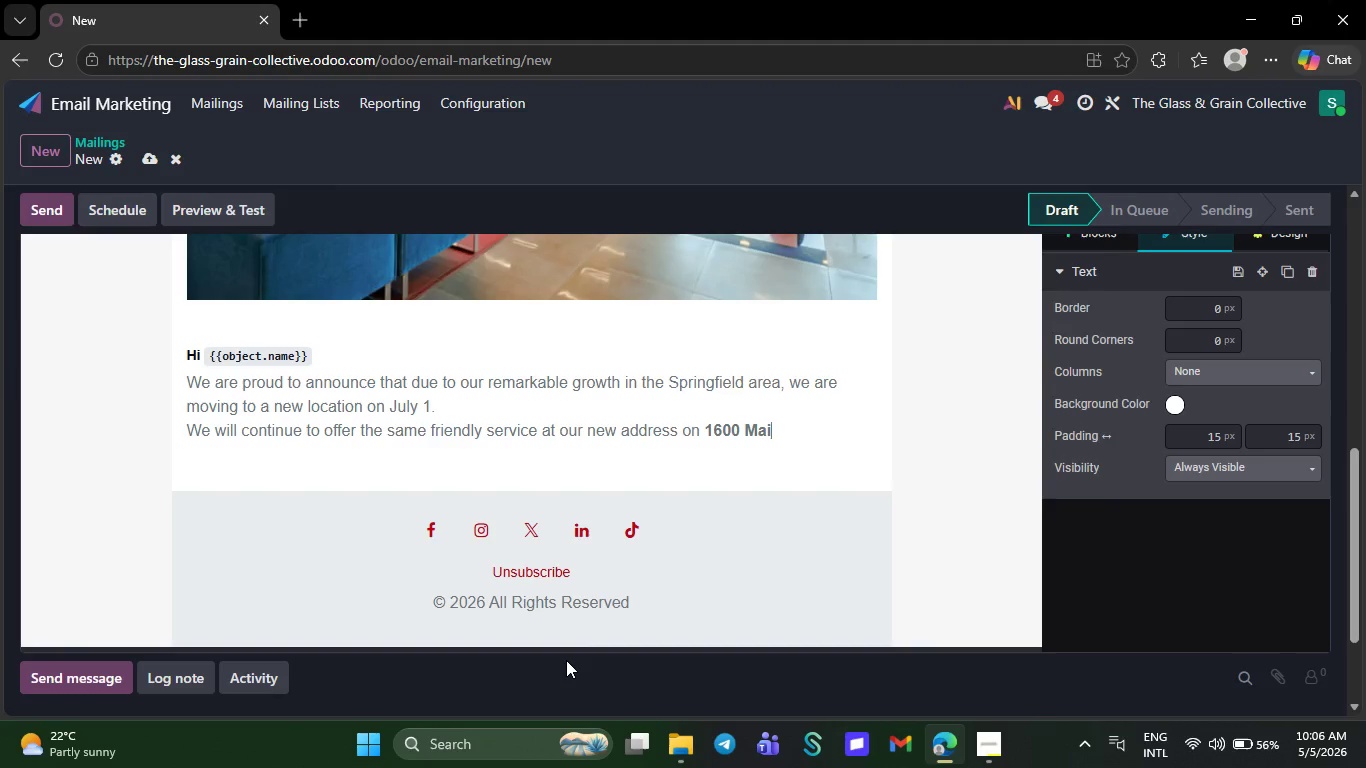 
key(Backspace)
 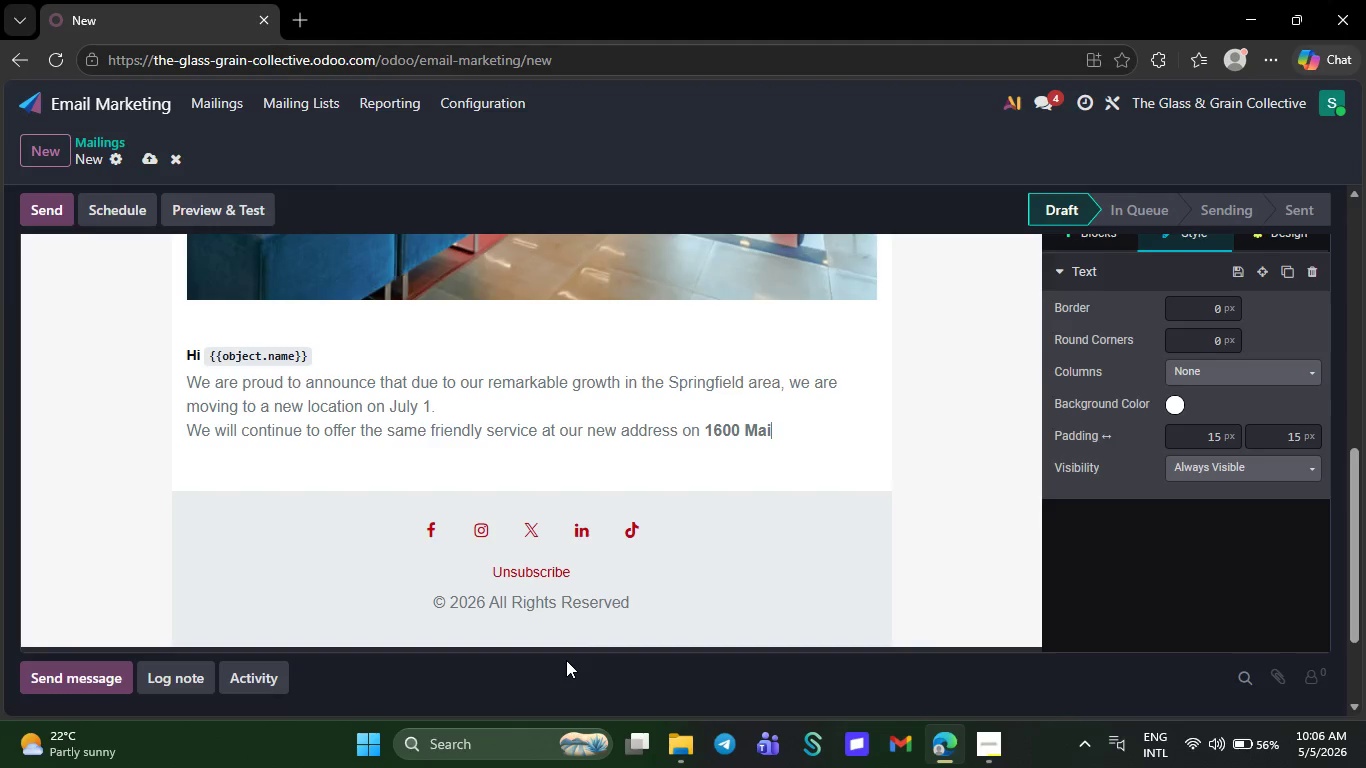 
key(Backspace)
 